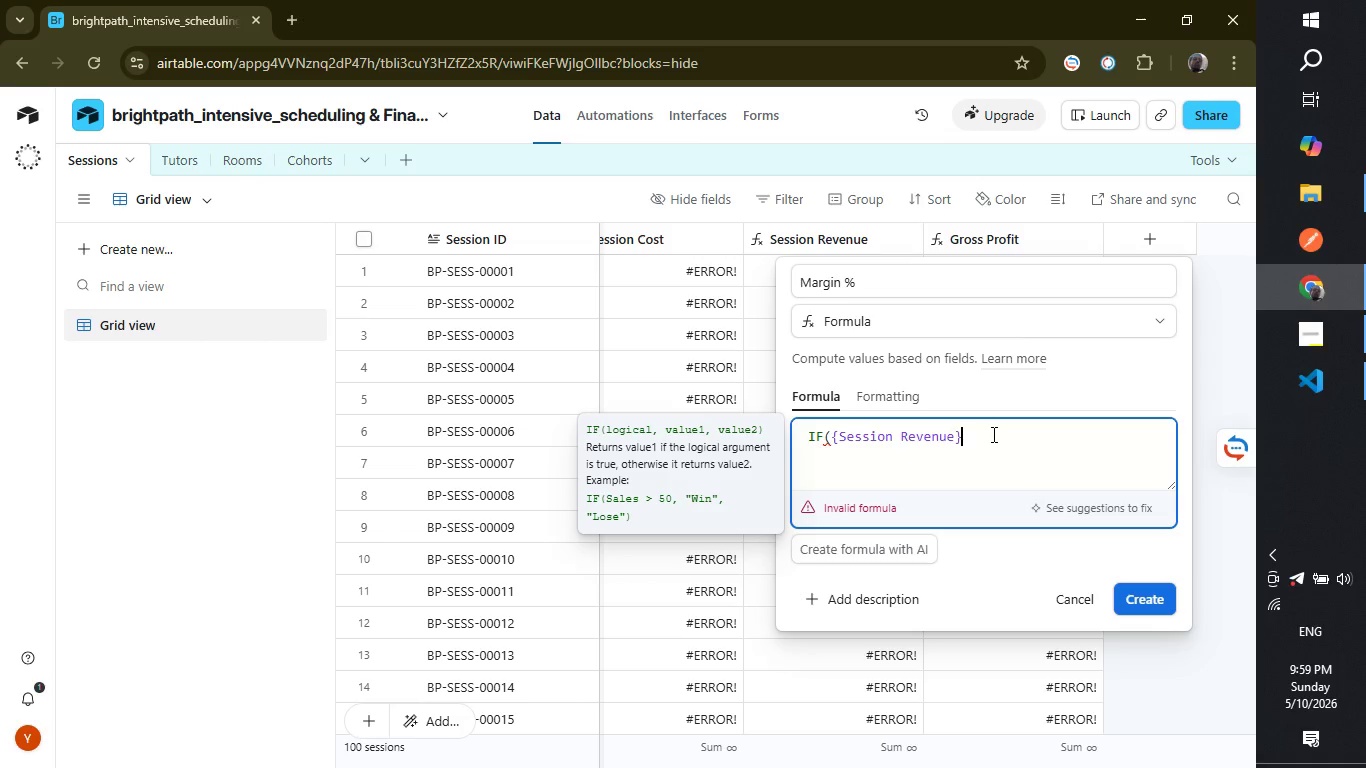 
key(Comma)
 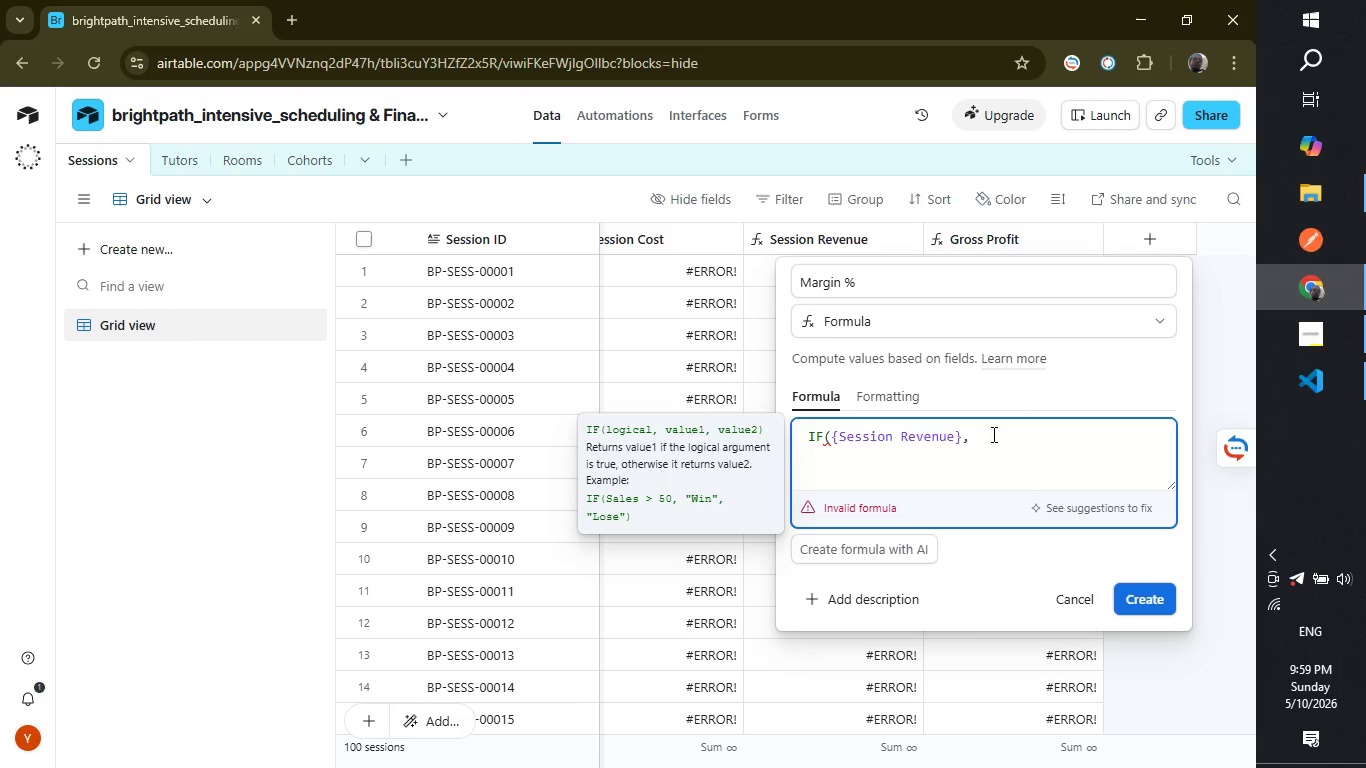 
type(({Gross P)
 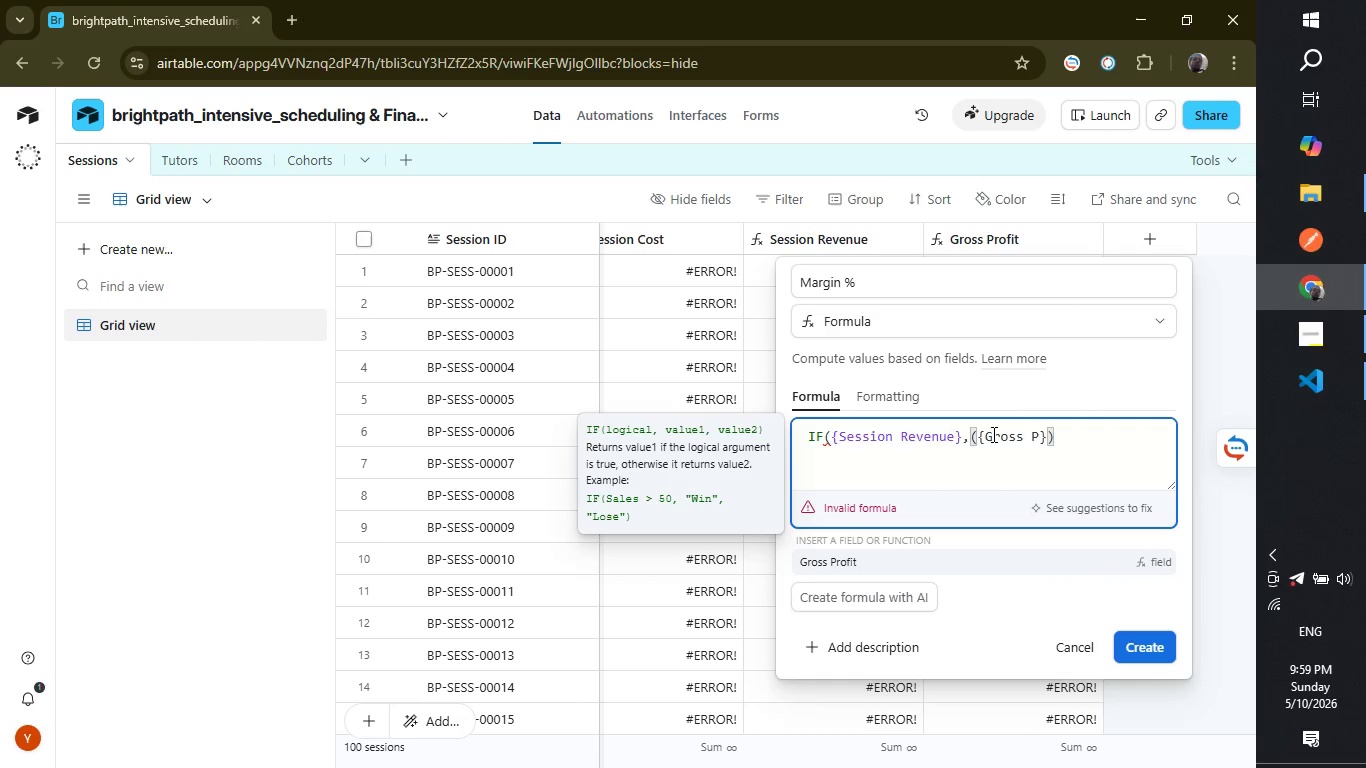 
key(Enter)
 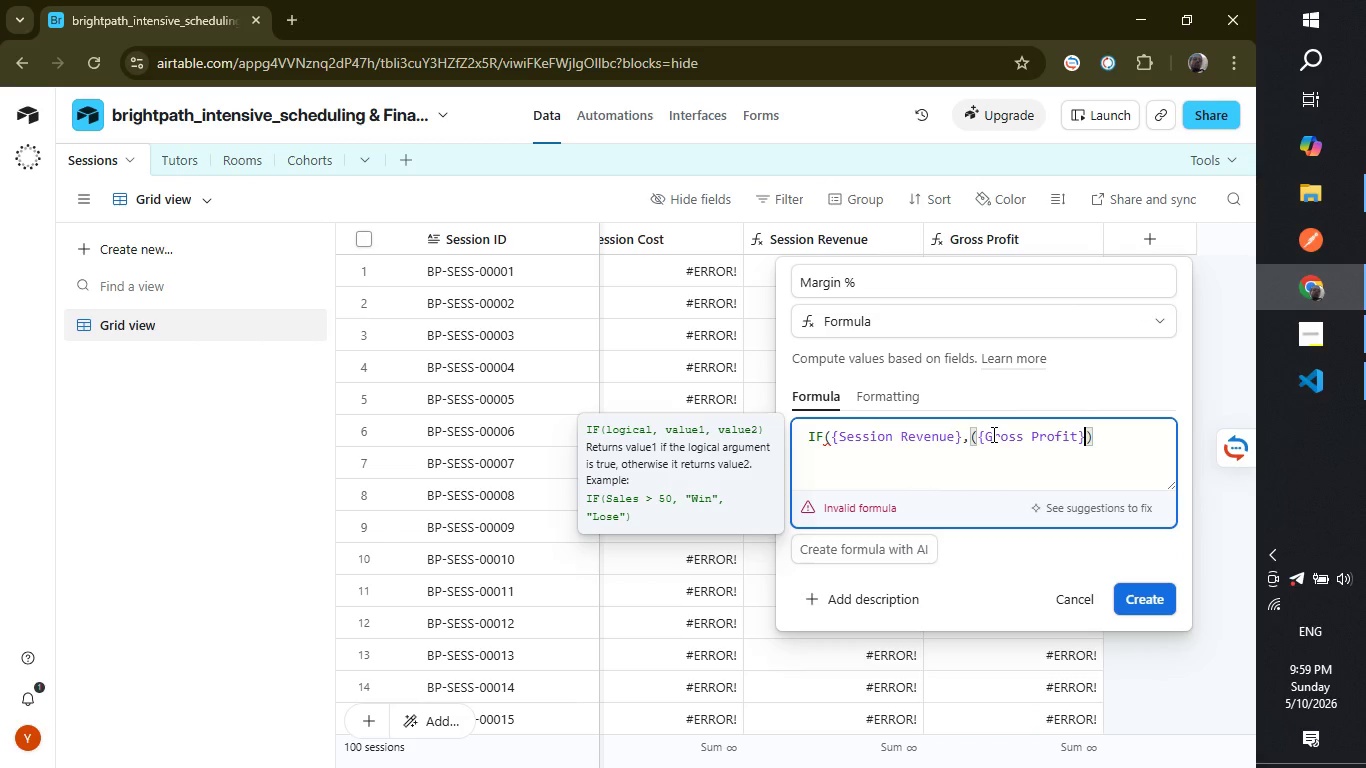 
key(Slash)
 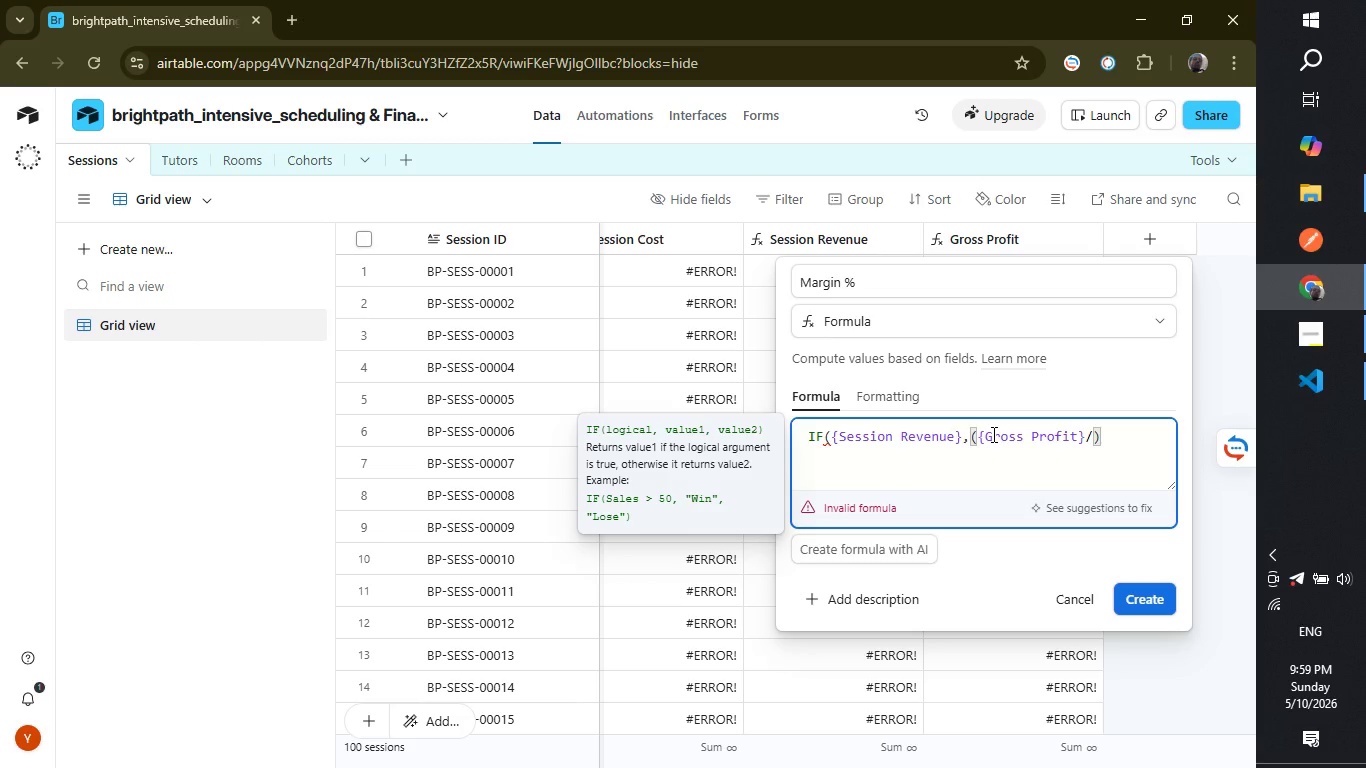 
type({Session re)
 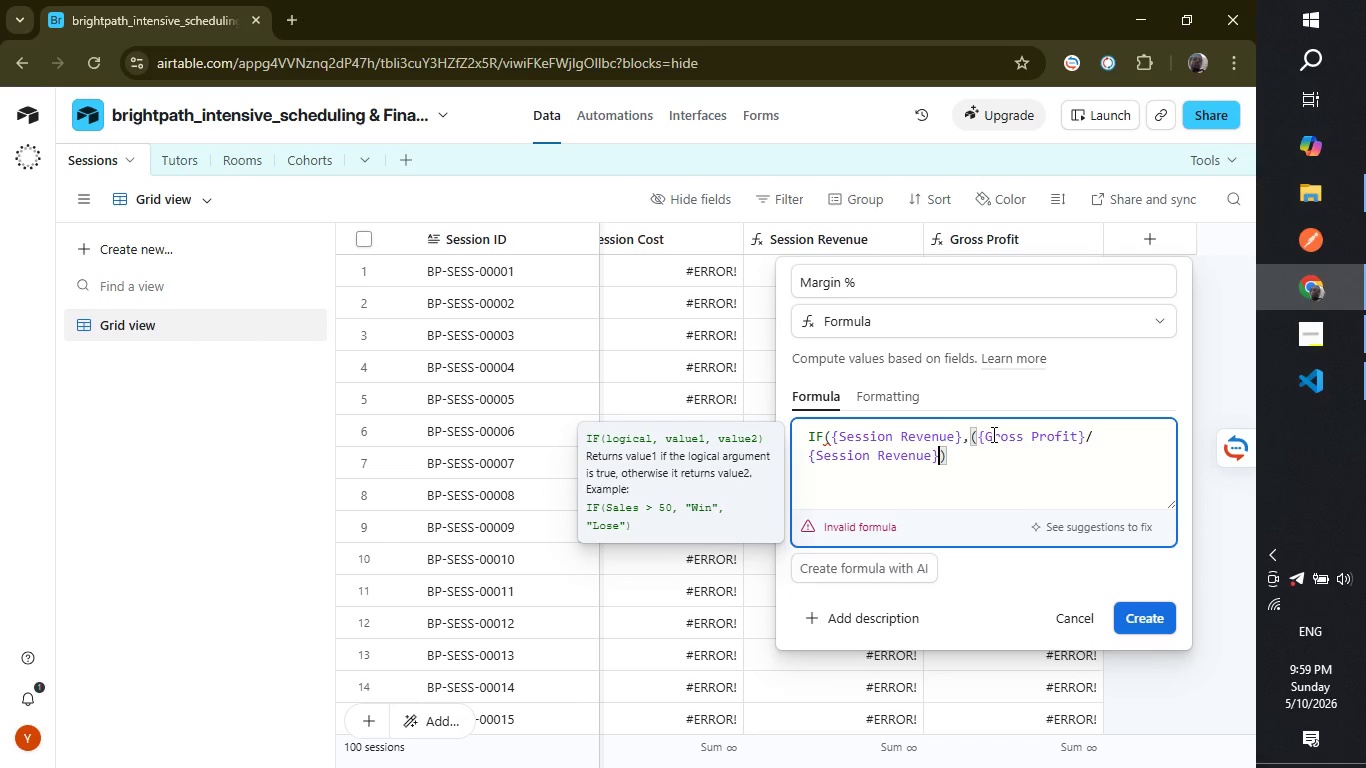 
key(Enter)
 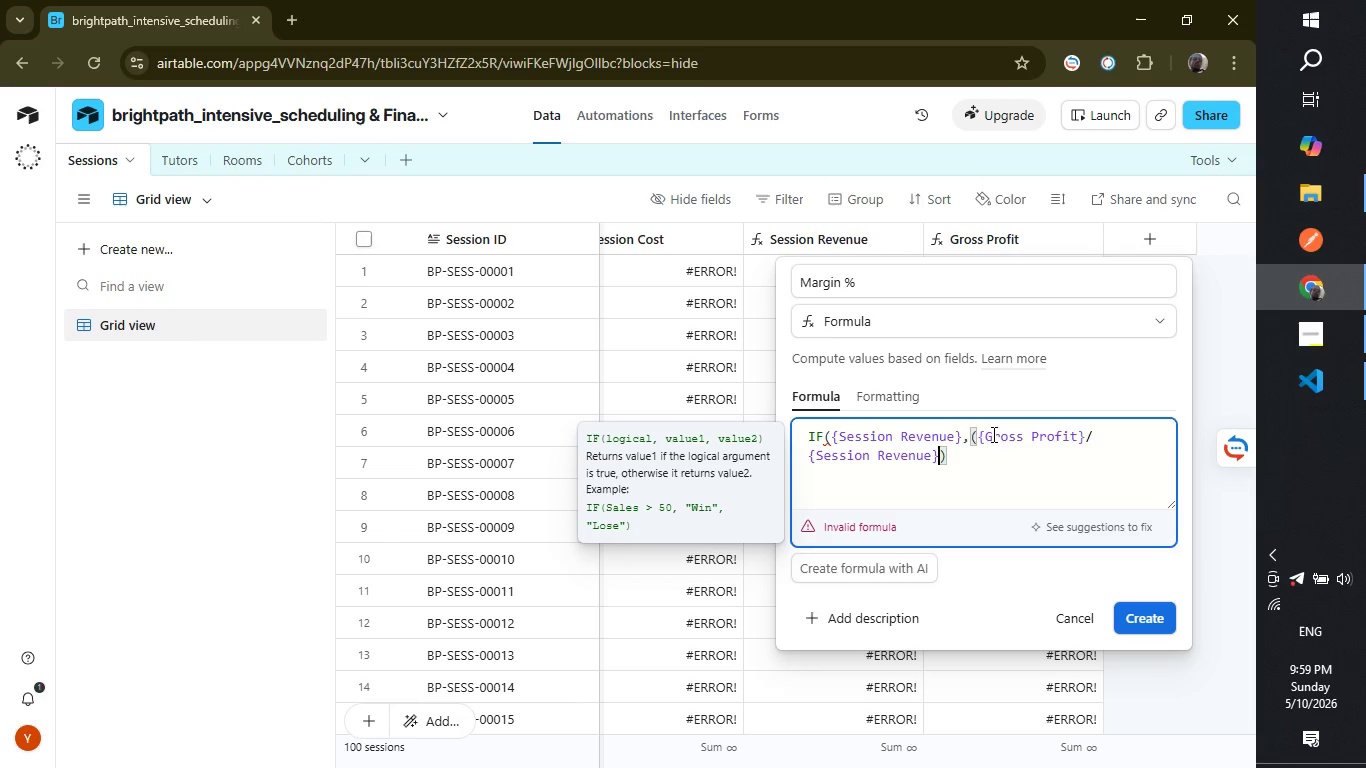 
wait(6.2)
 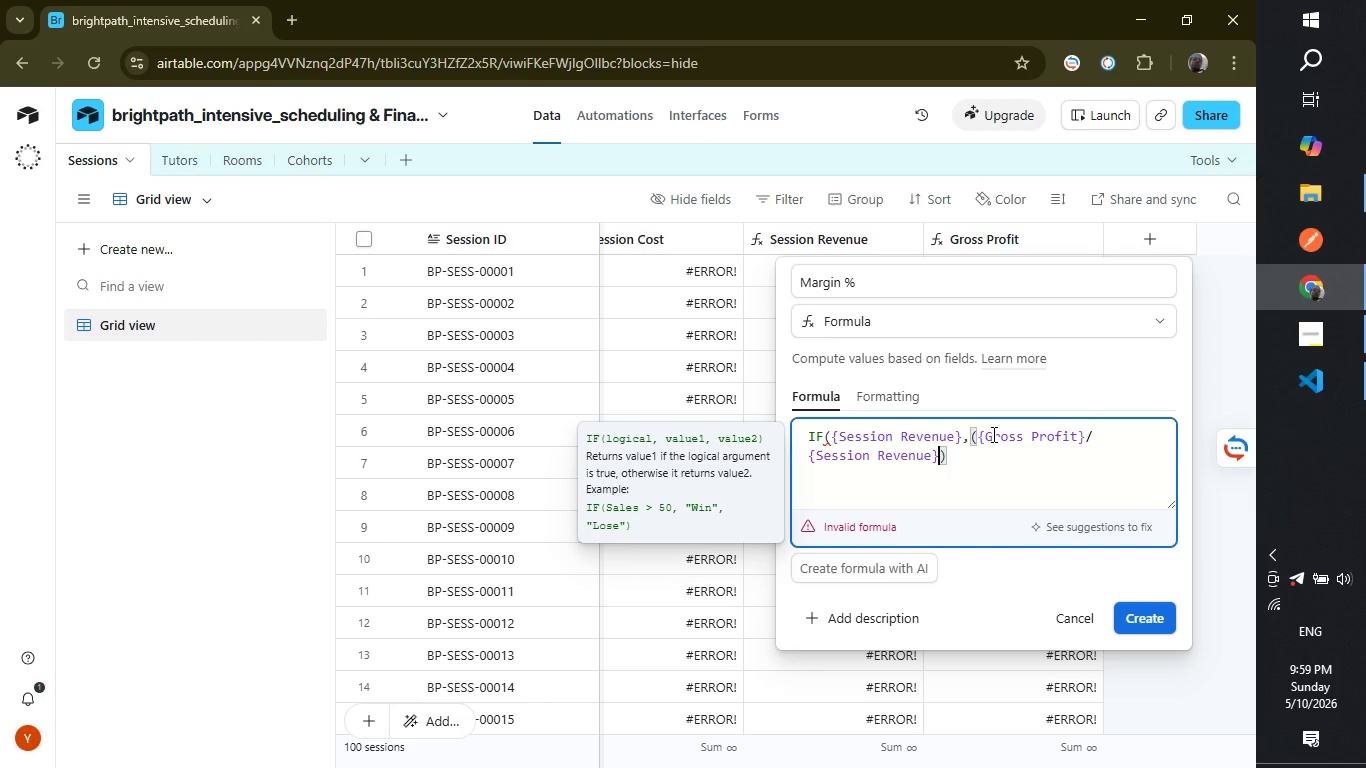 
left_click([981, 455])
 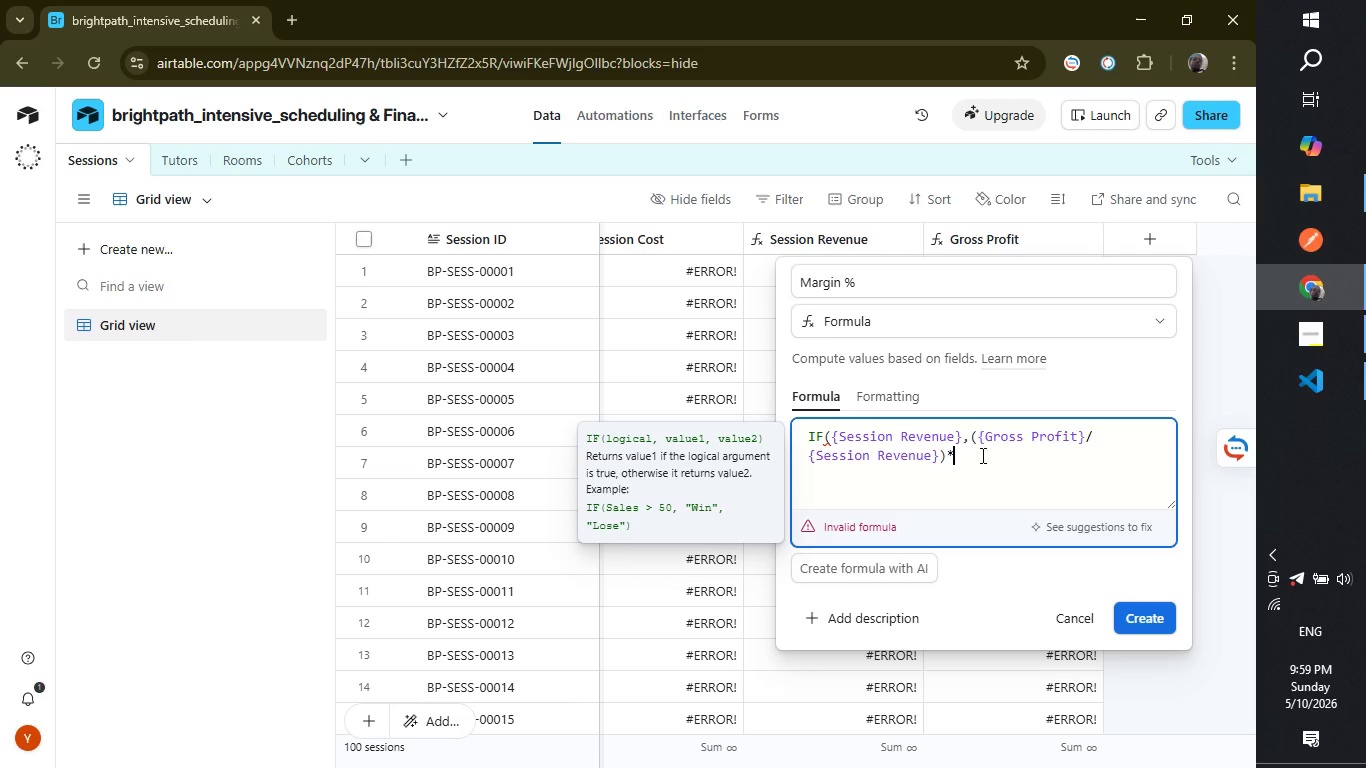 
type(*100)
 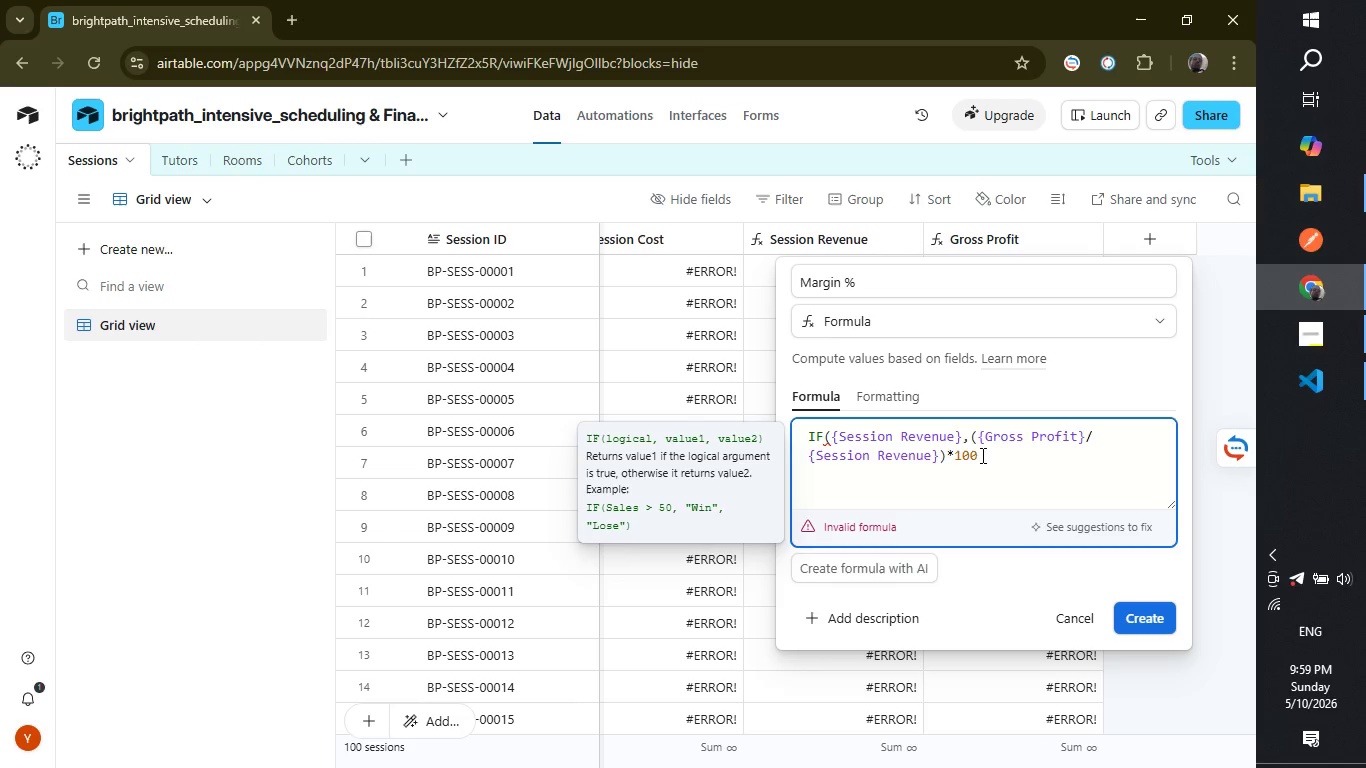 
key(Shift+0)
 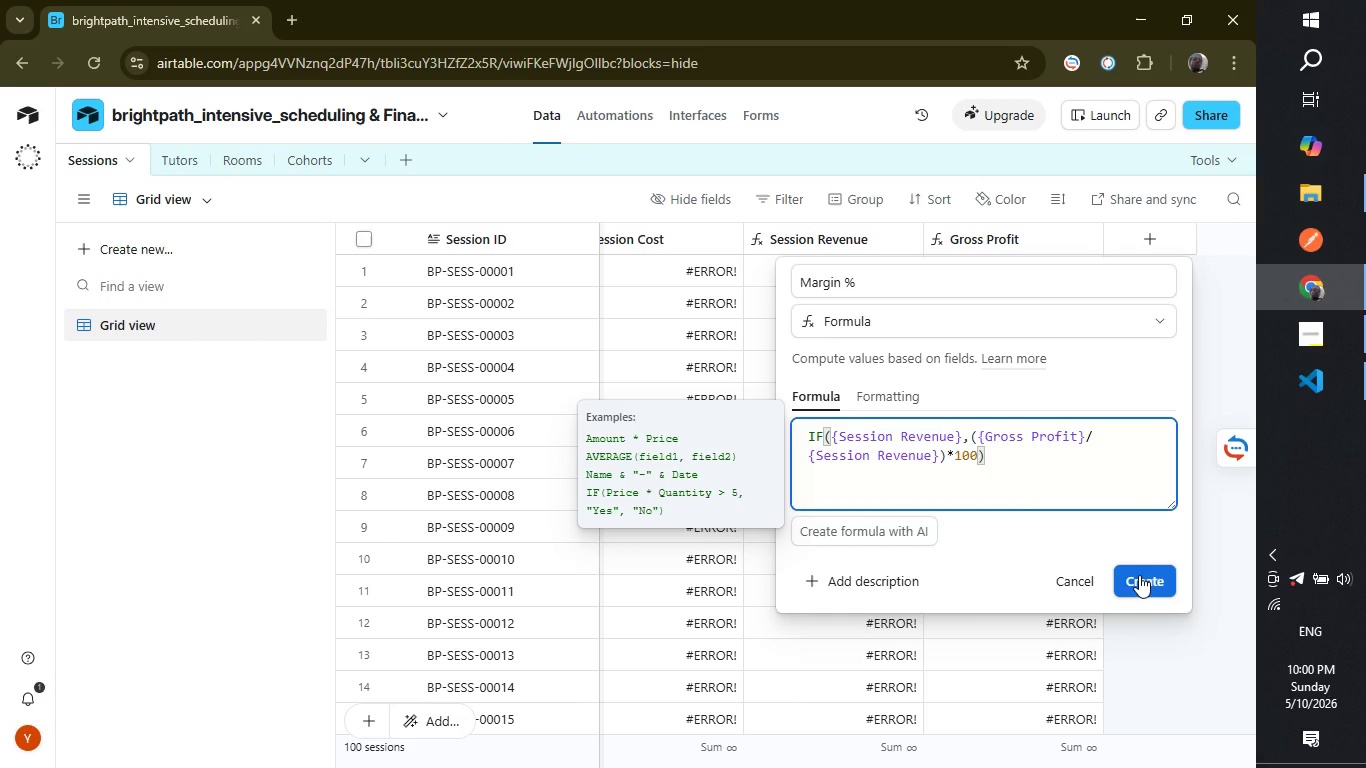 
left_click([1139, 575])
 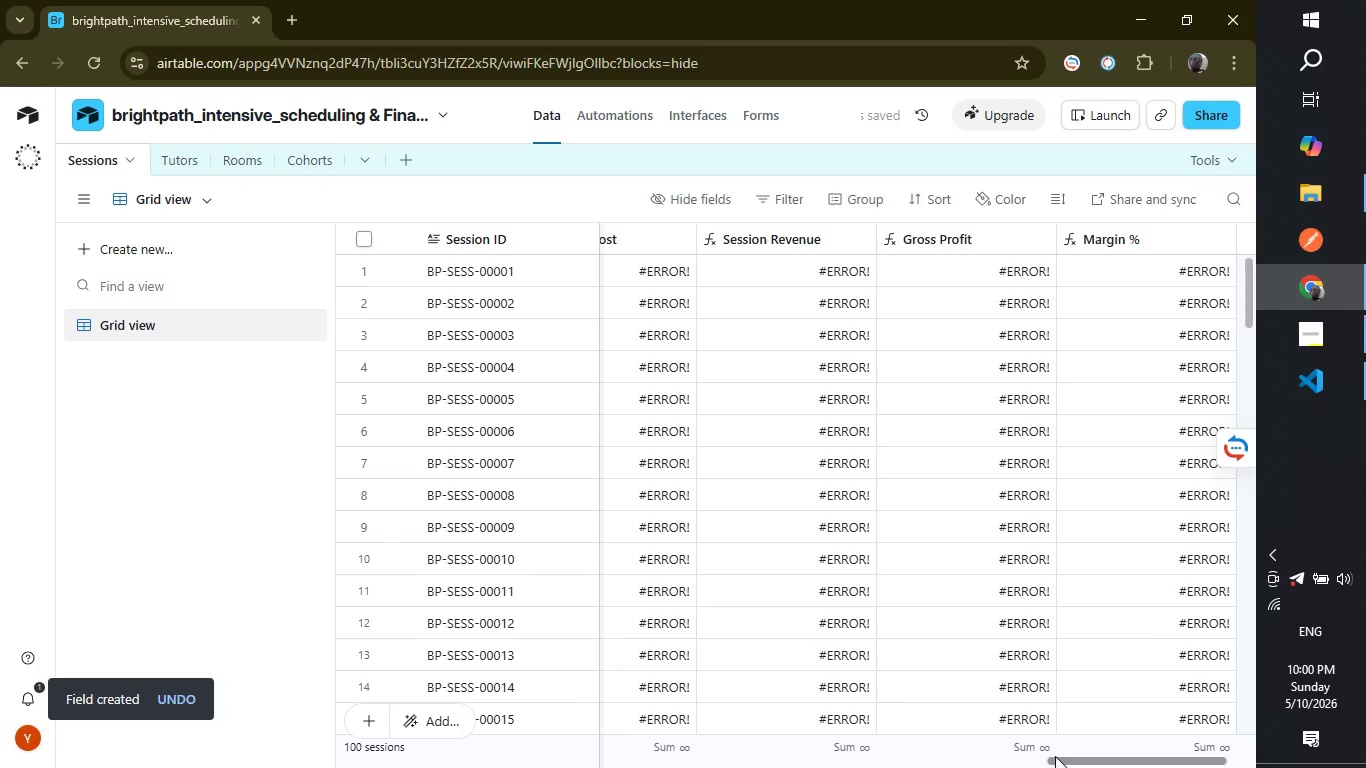 
left_click([1057, 756])
 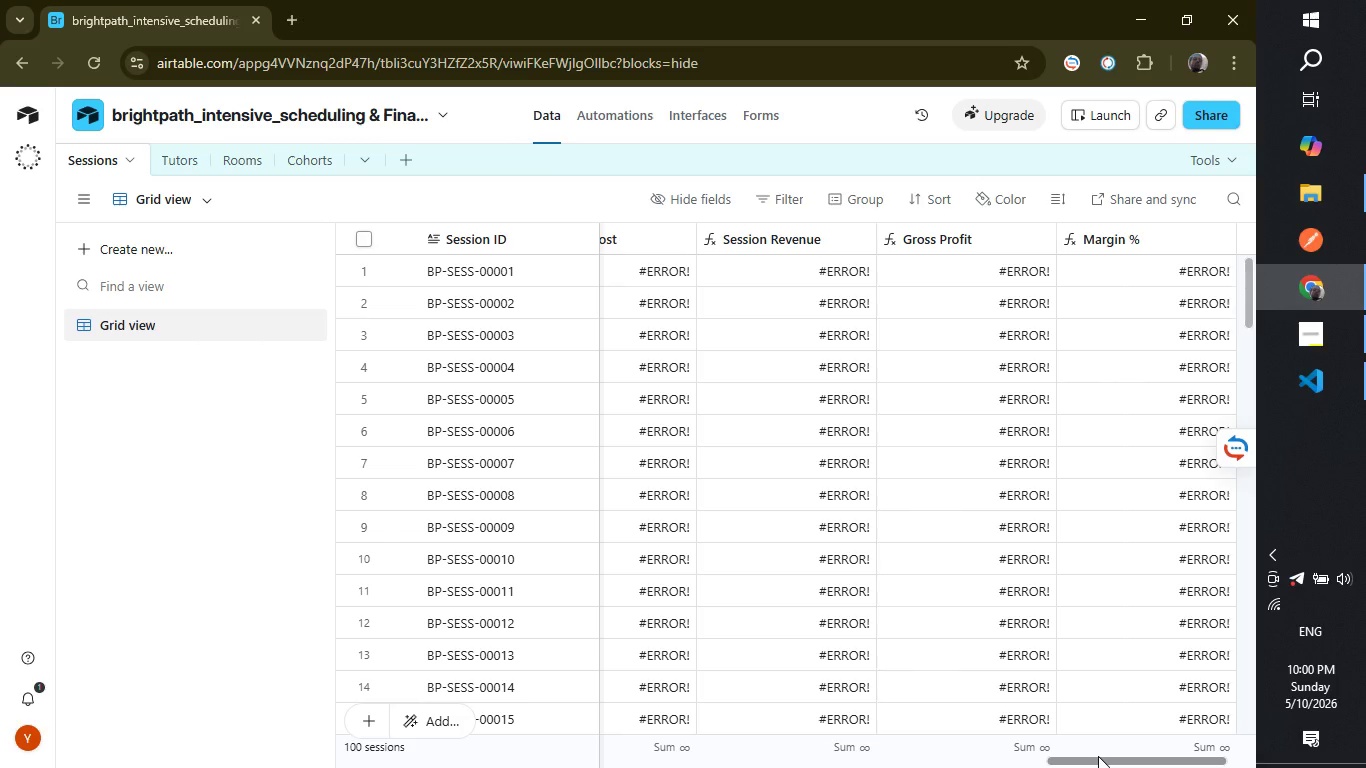 
wait(11.81)
 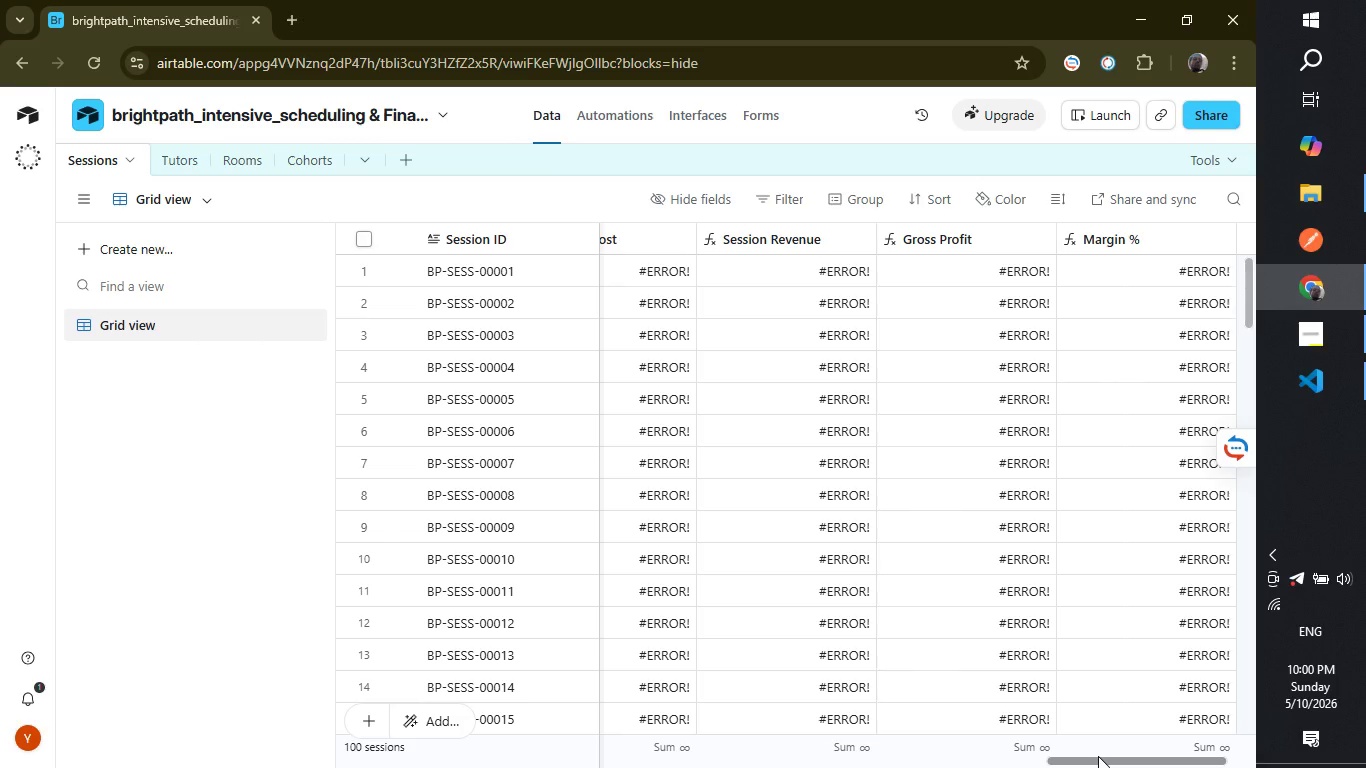 
double_click([1155, 236])
 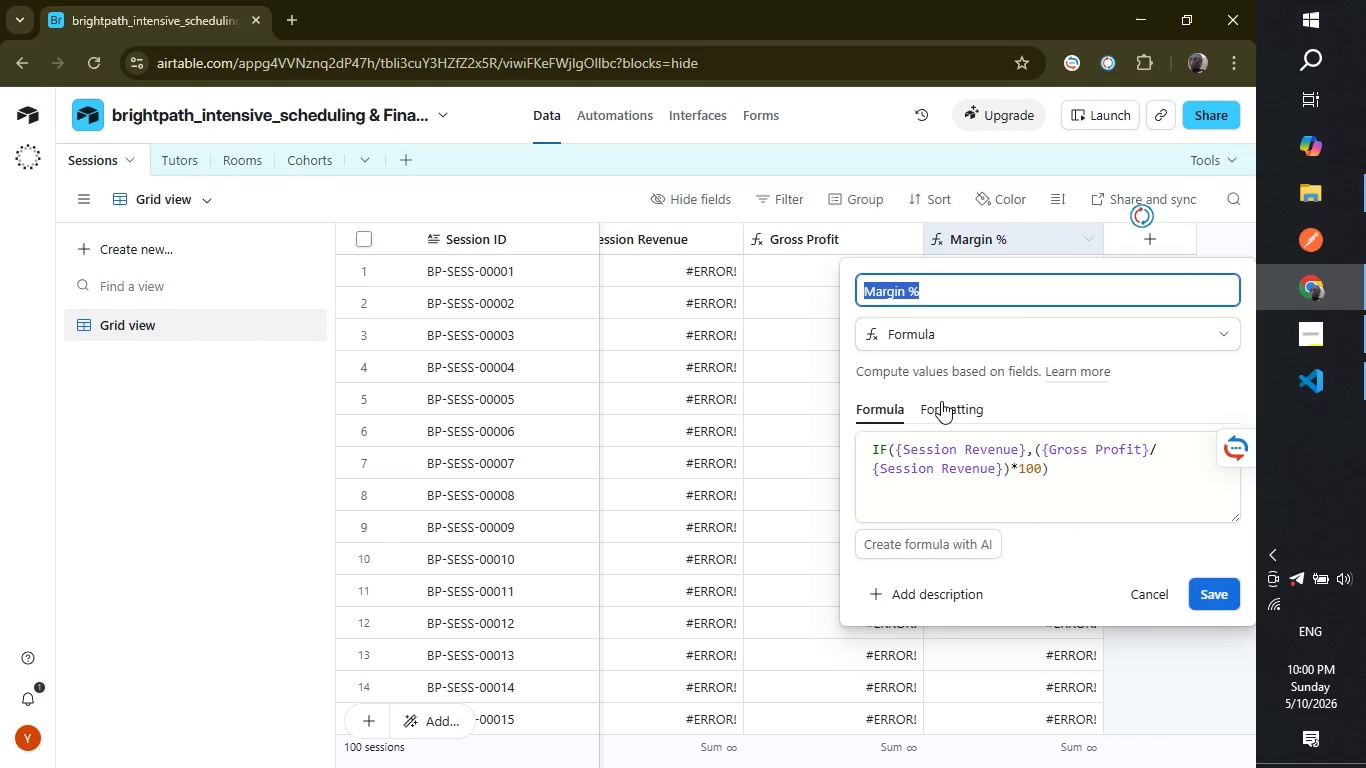 
left_click([941, 401])
 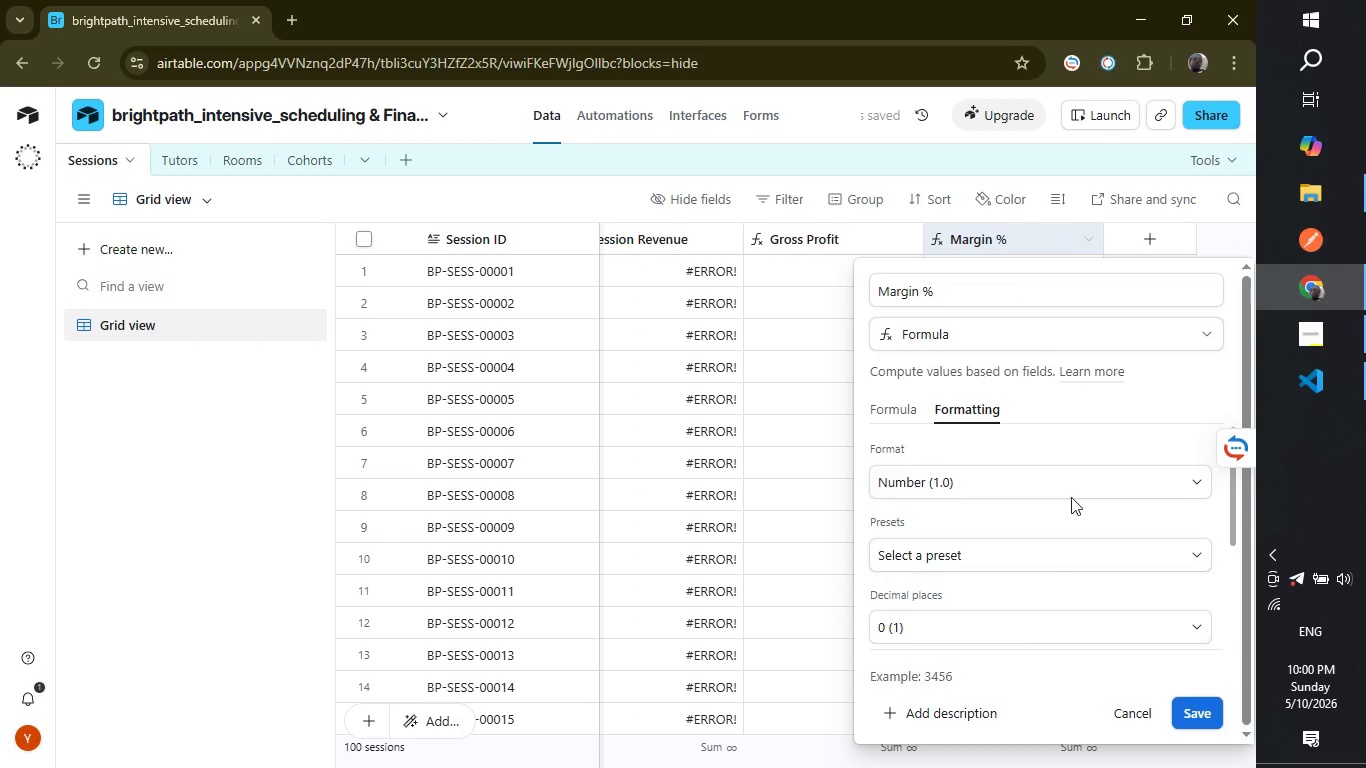 
wait(5.36)
 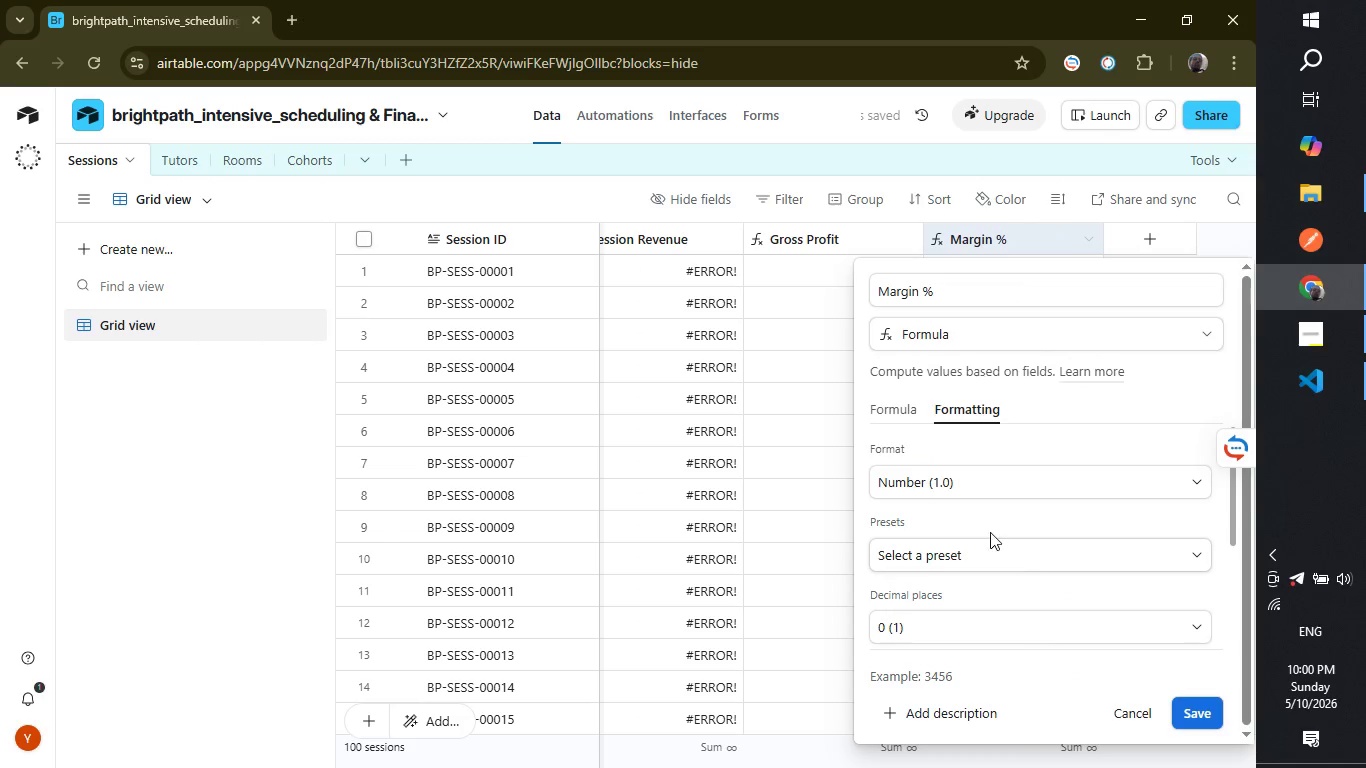 
left_click([1071, 472])
 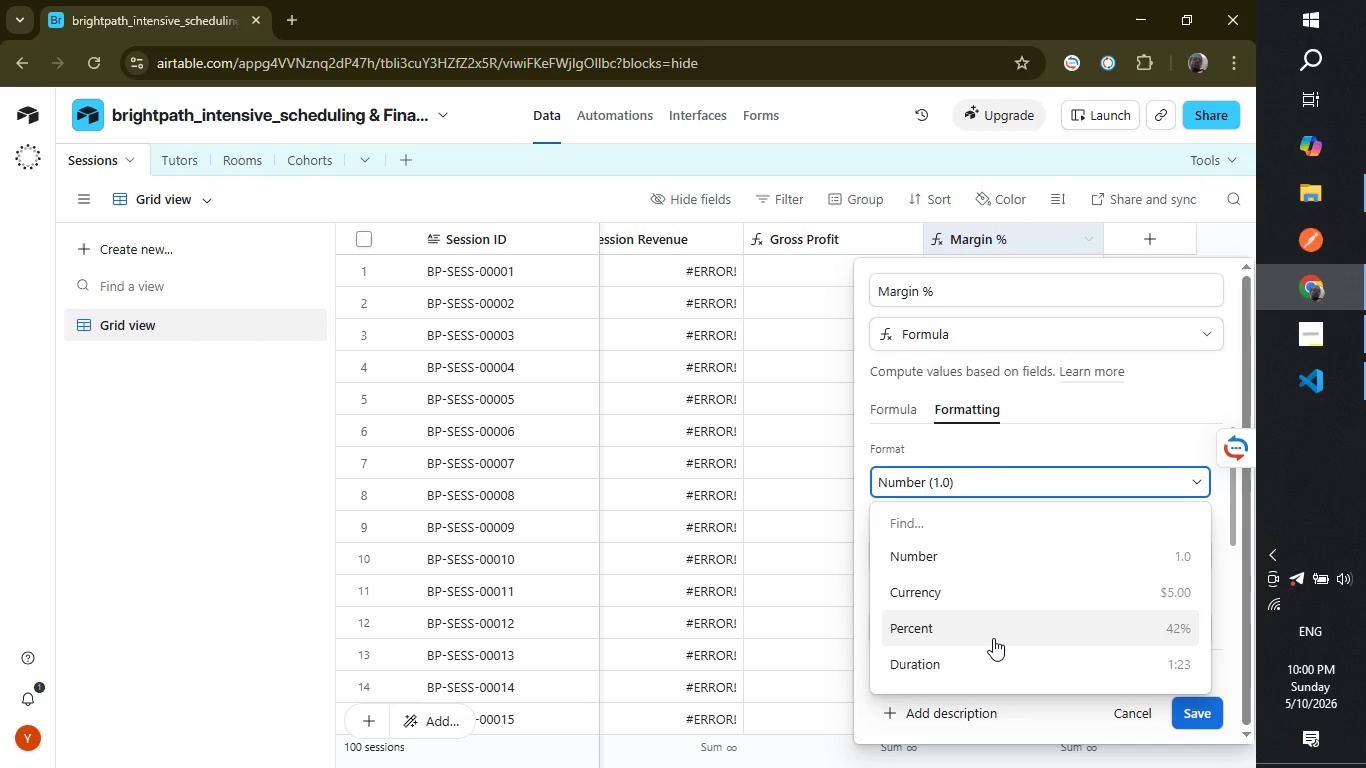 
left_click([993, 638])
 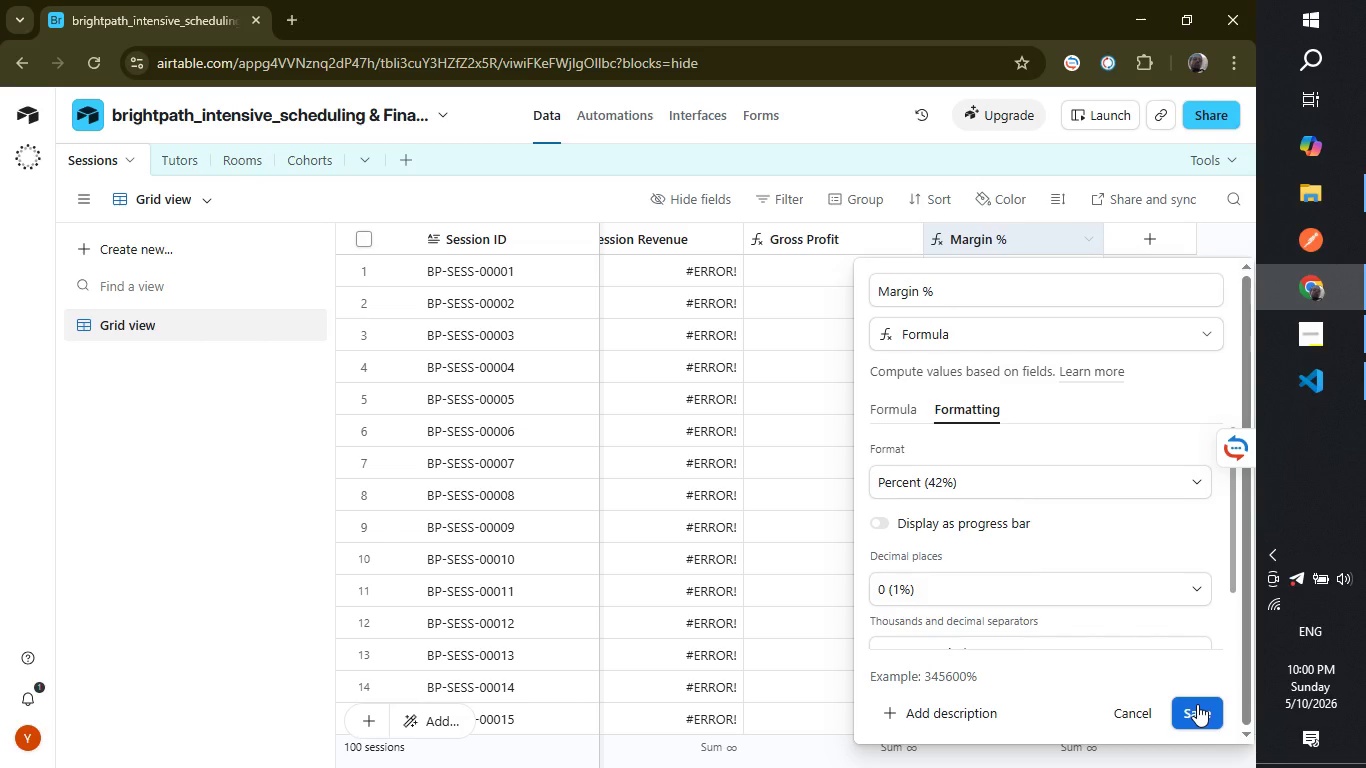 
left_click([1197, 704])
 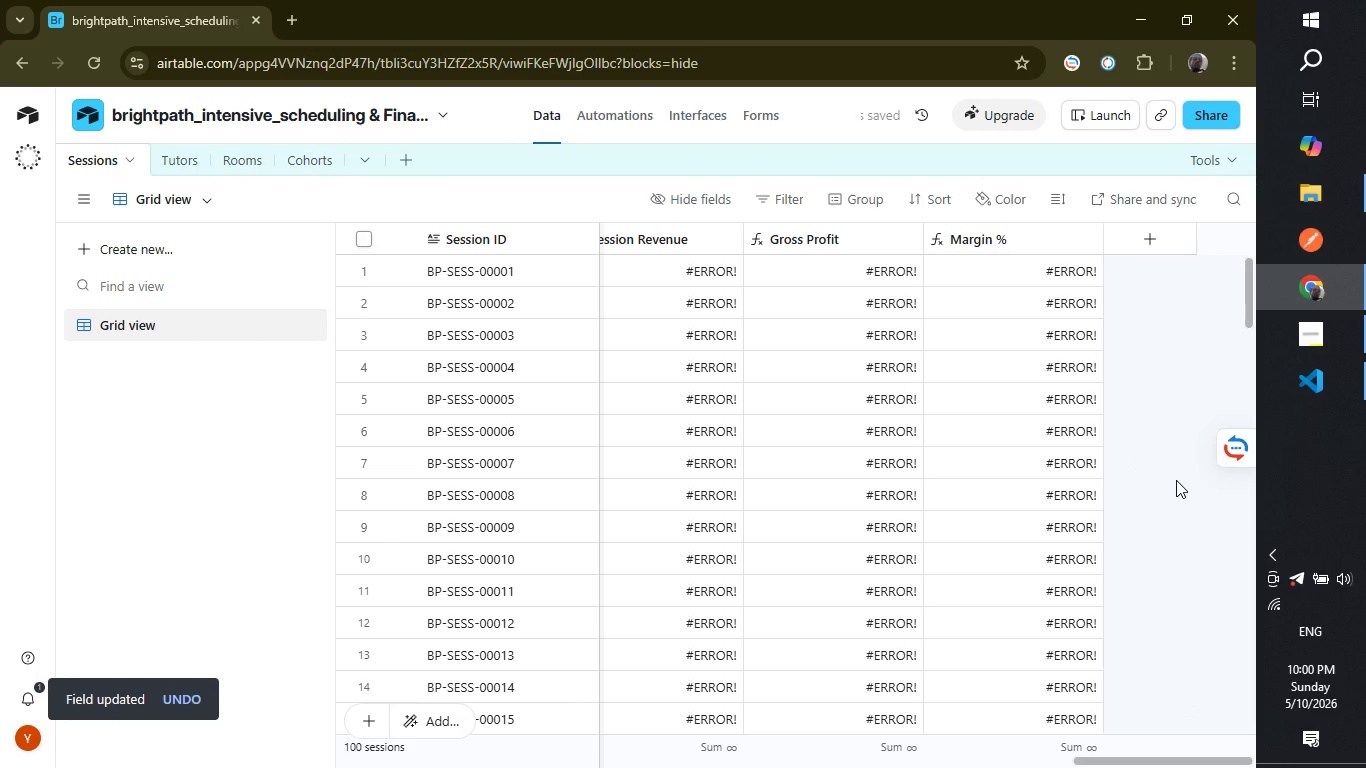 
left_click([1176, 480])
 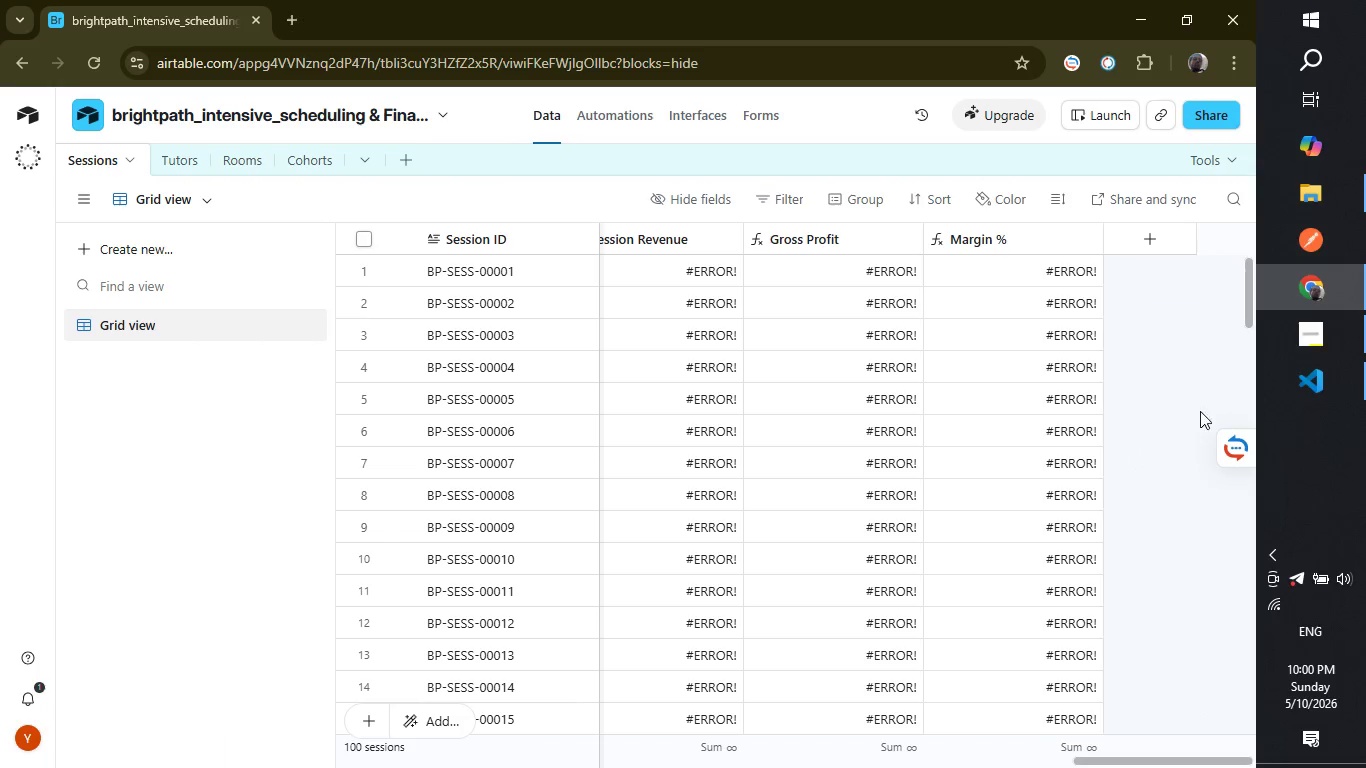 
wait(7.84)
 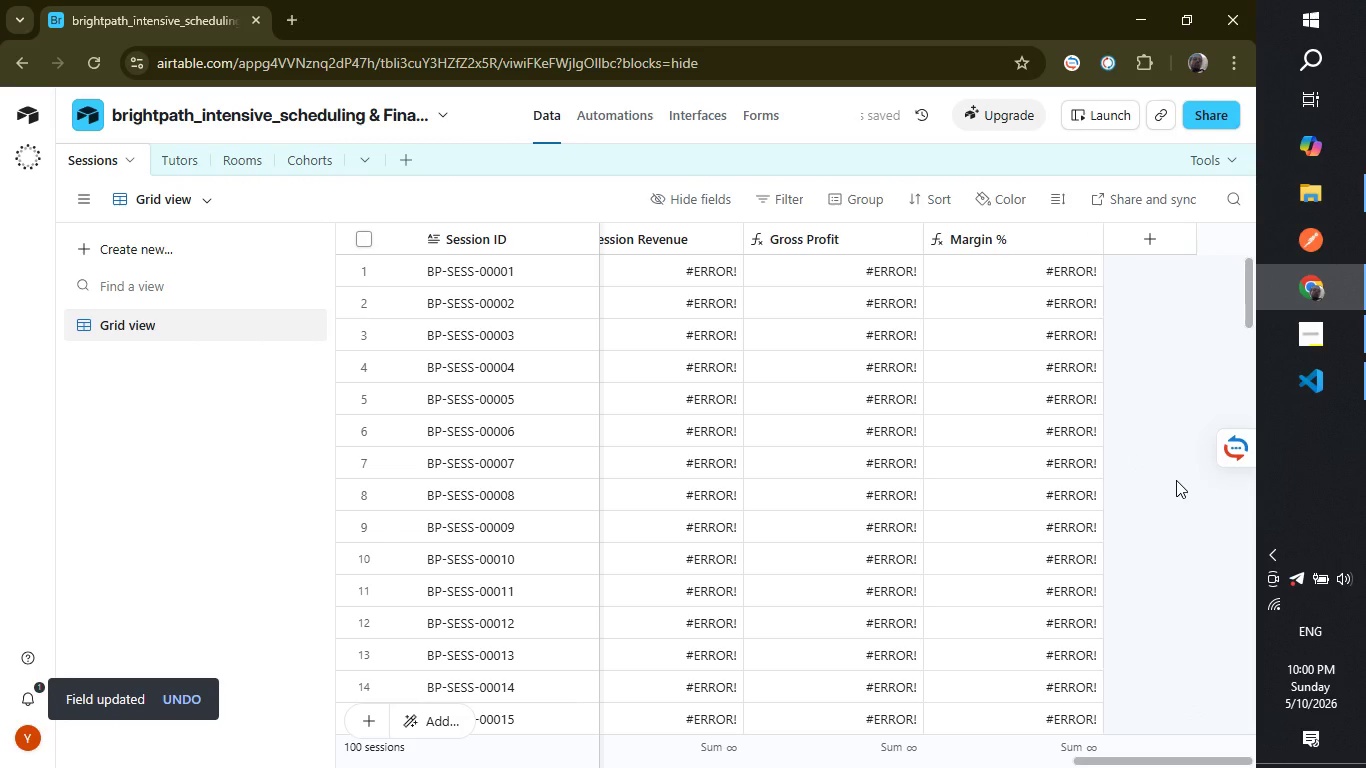 
left_click([1159, 237])
 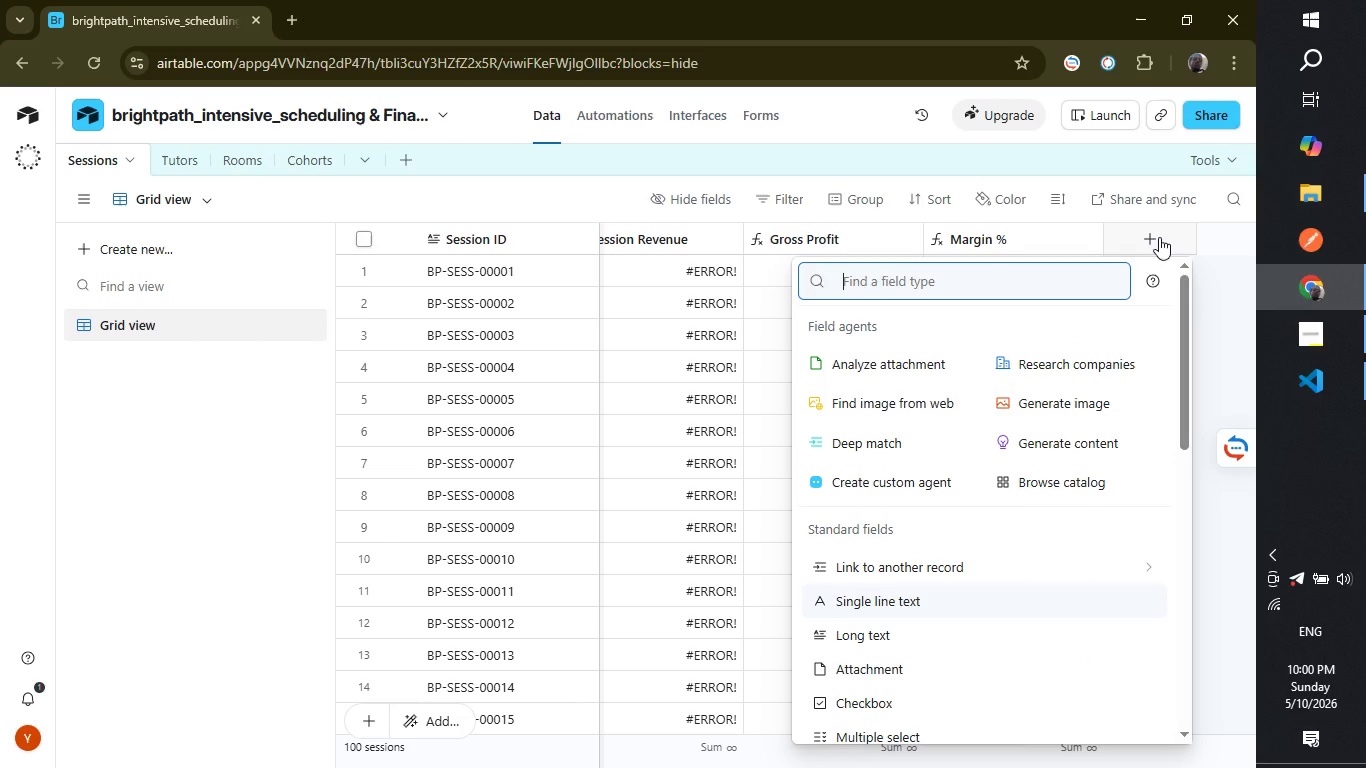 
wait(9.14)
 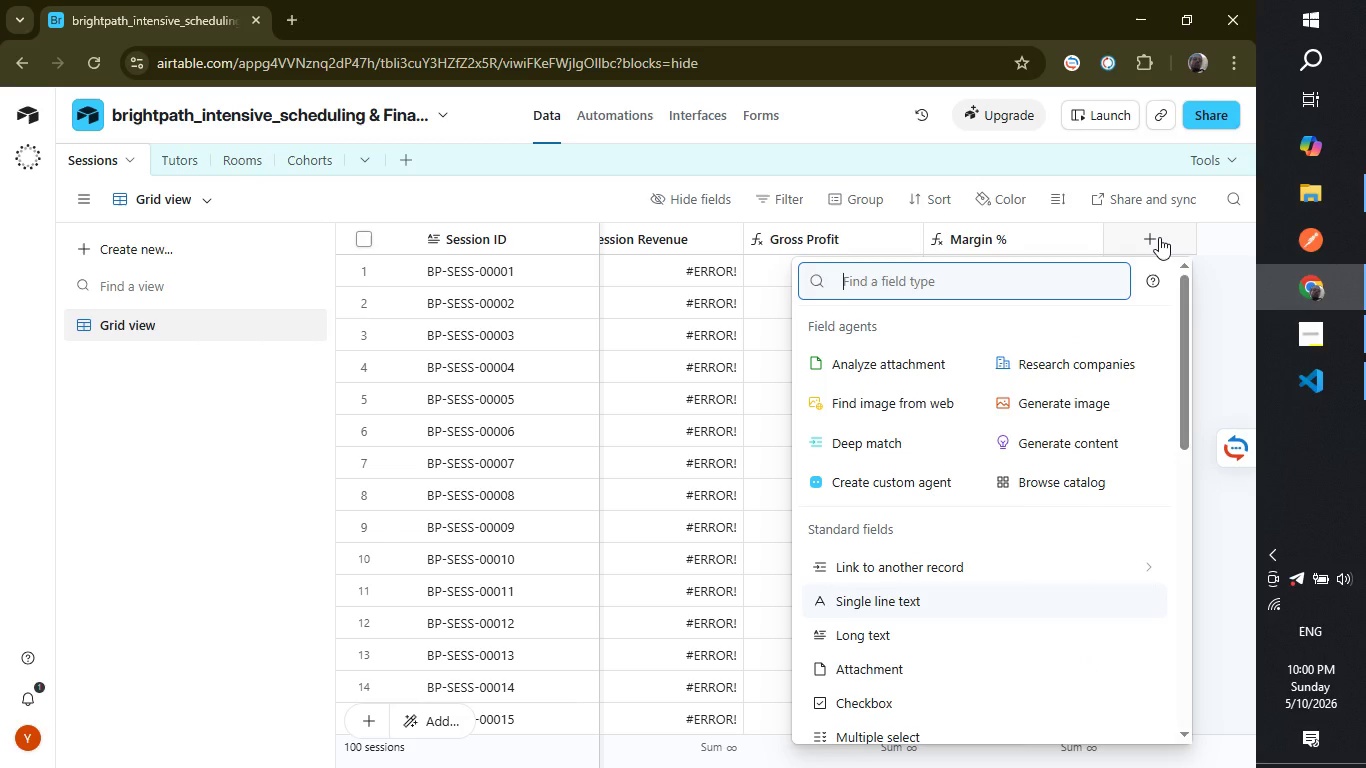 
type(for)
 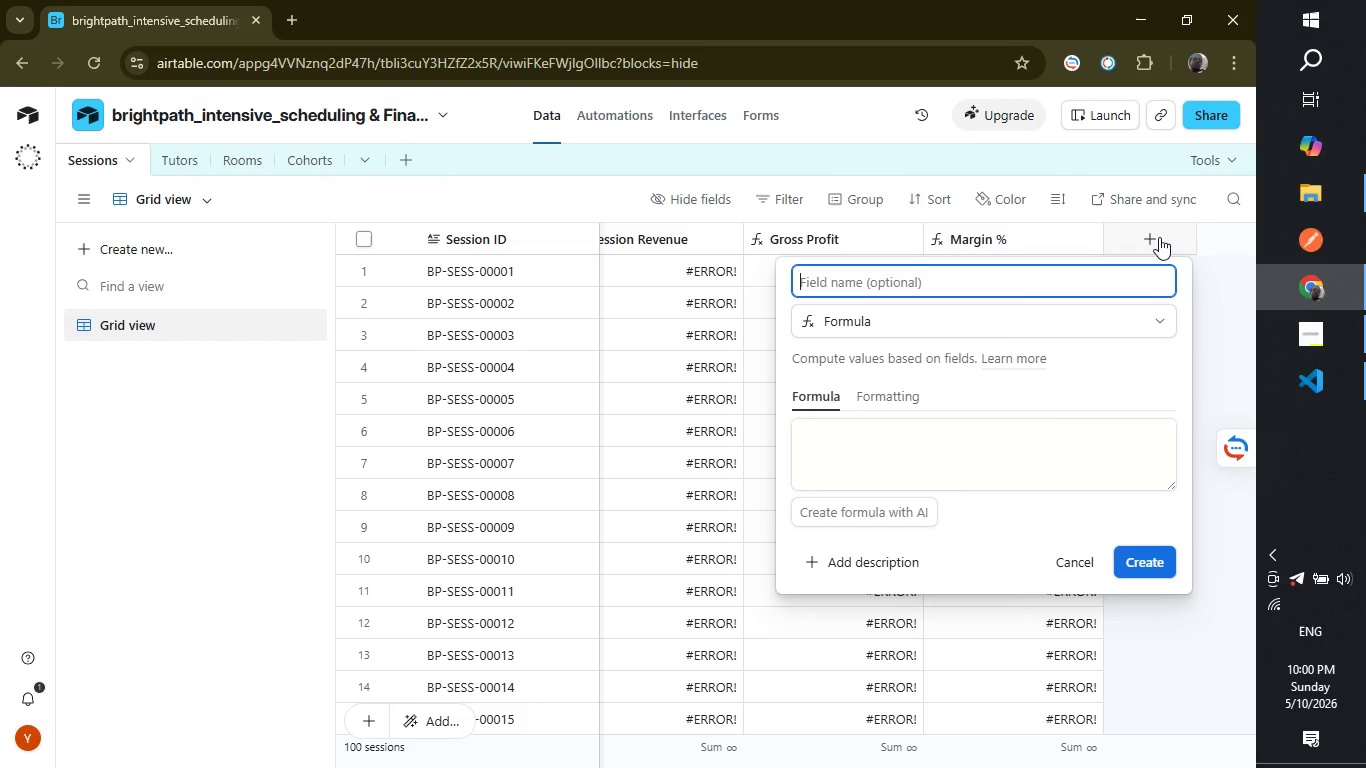 
key(Enter)
 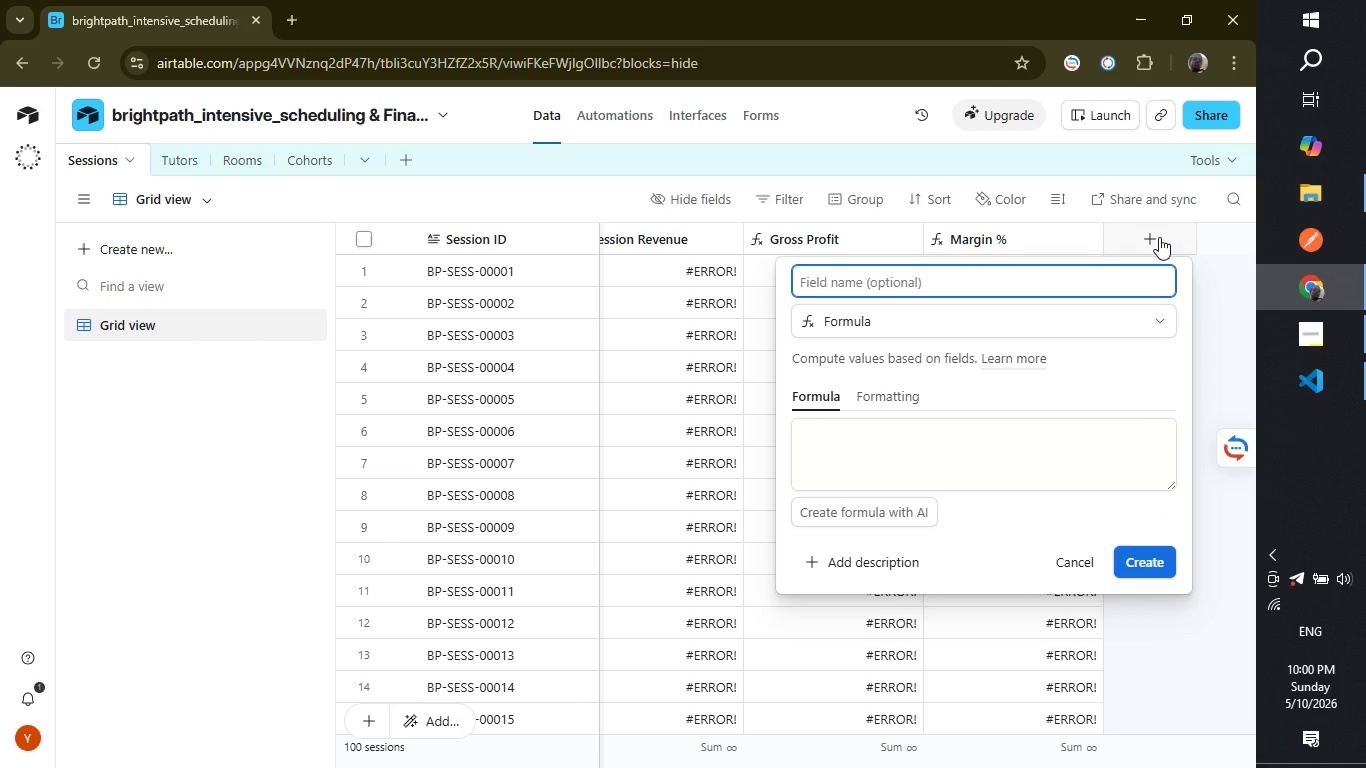 
type(Room Utilization %)
 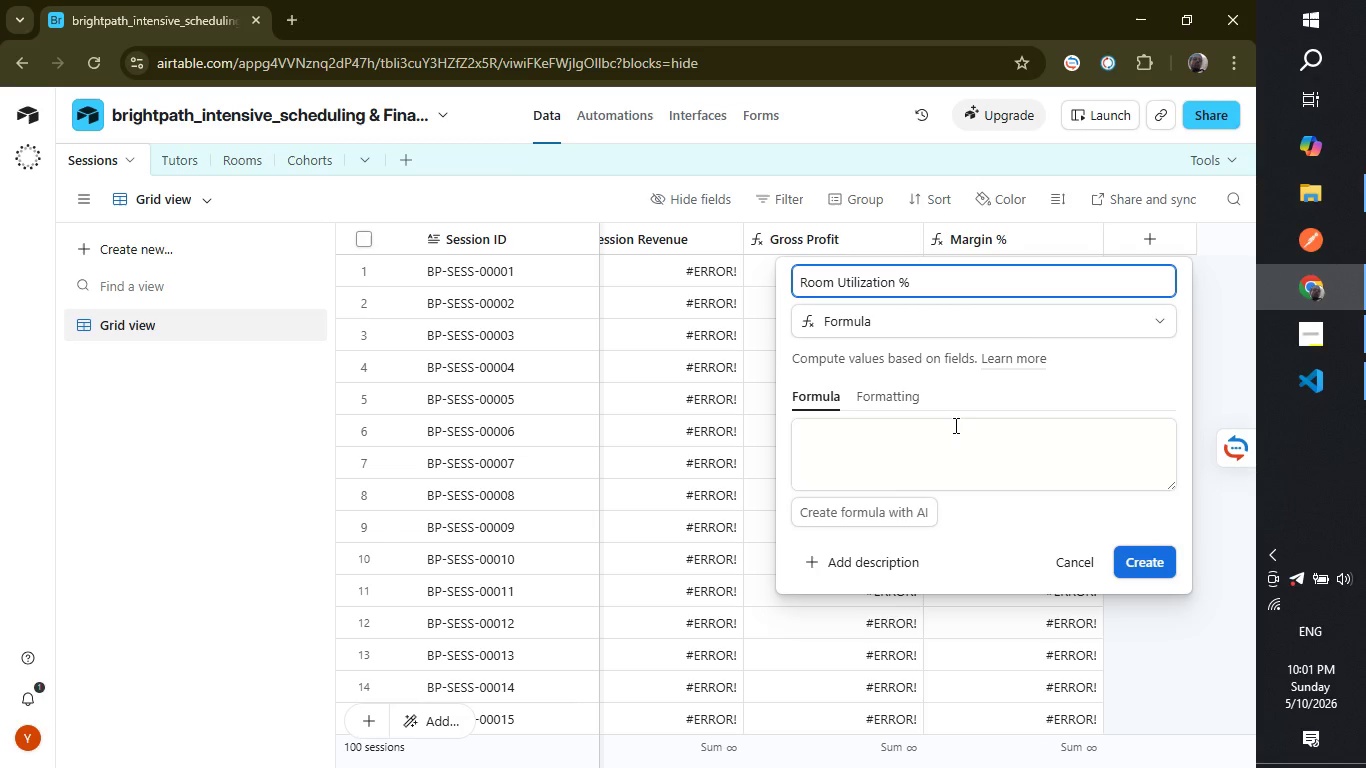 
left_click([936, 440])
 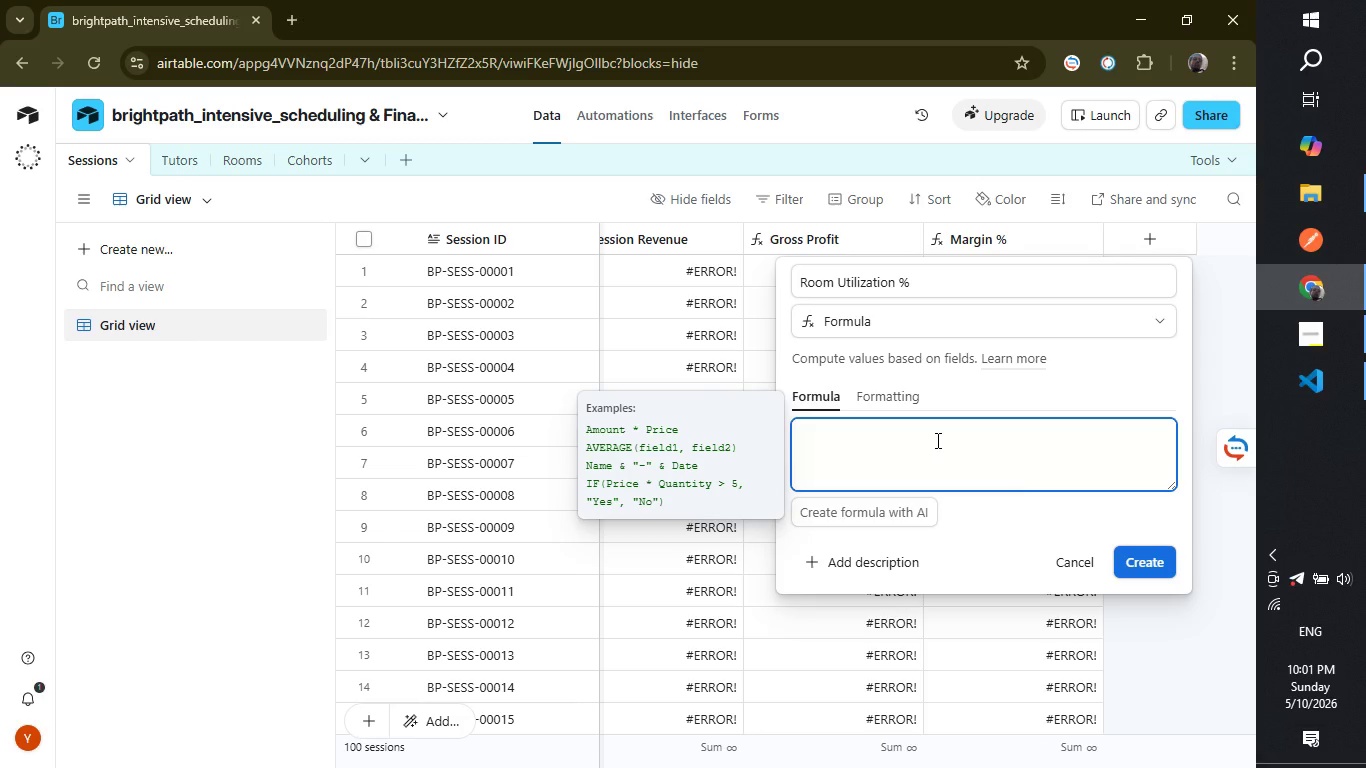 
type((VA)
 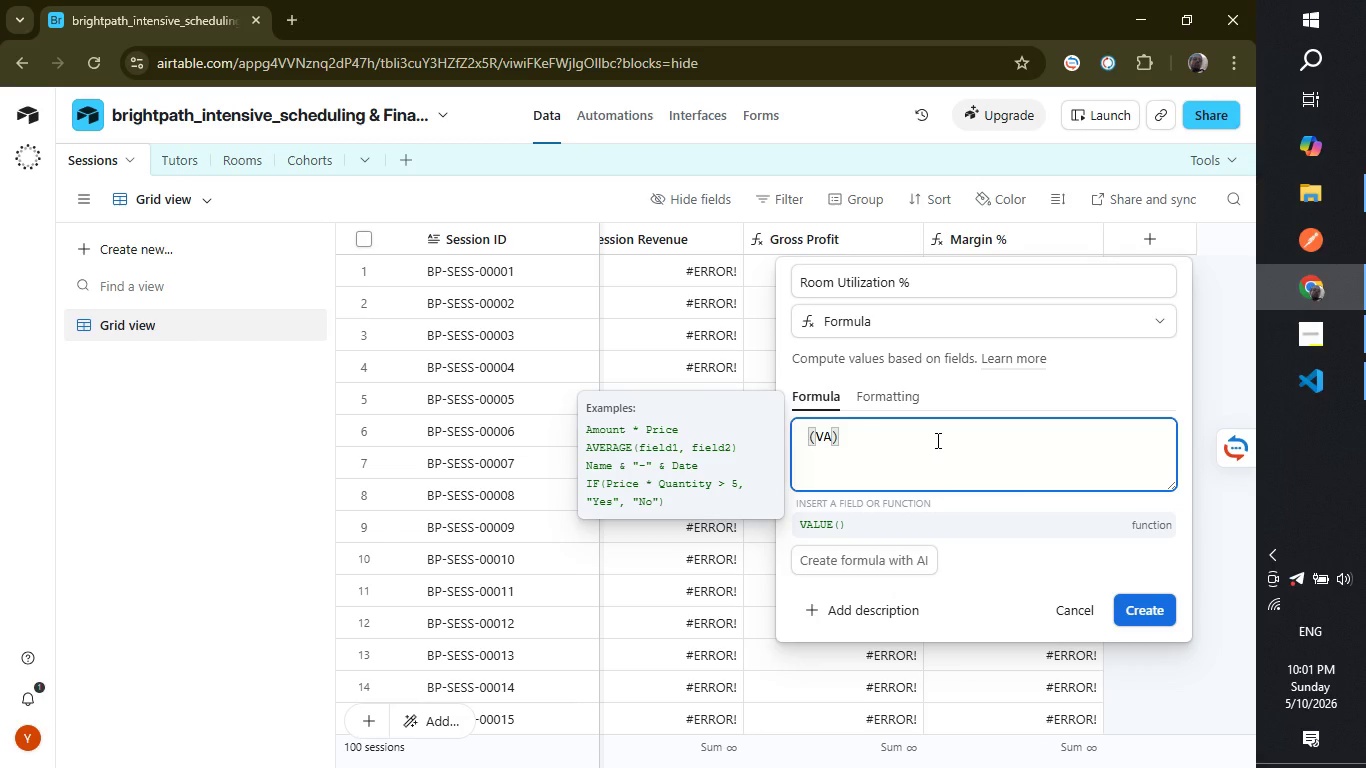 
key(Enter)
 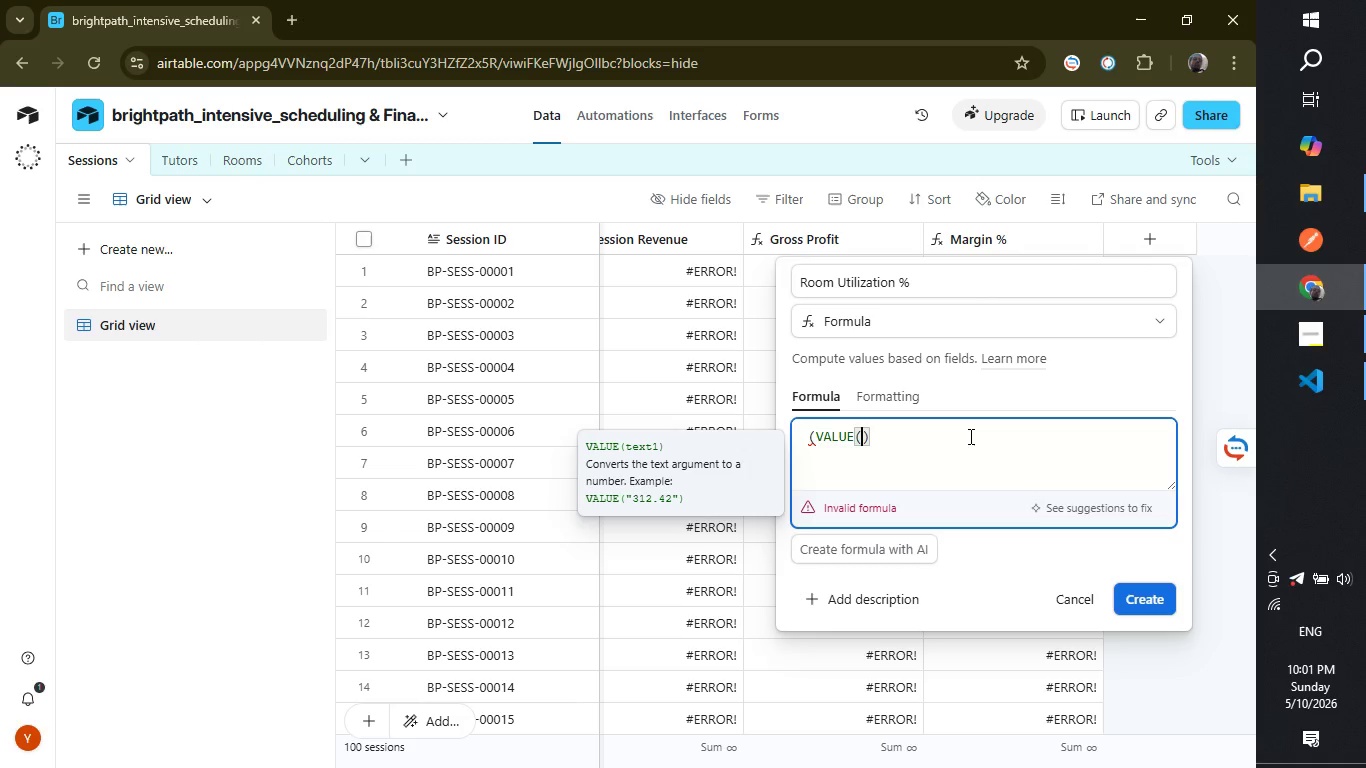 
wait(6.73)
 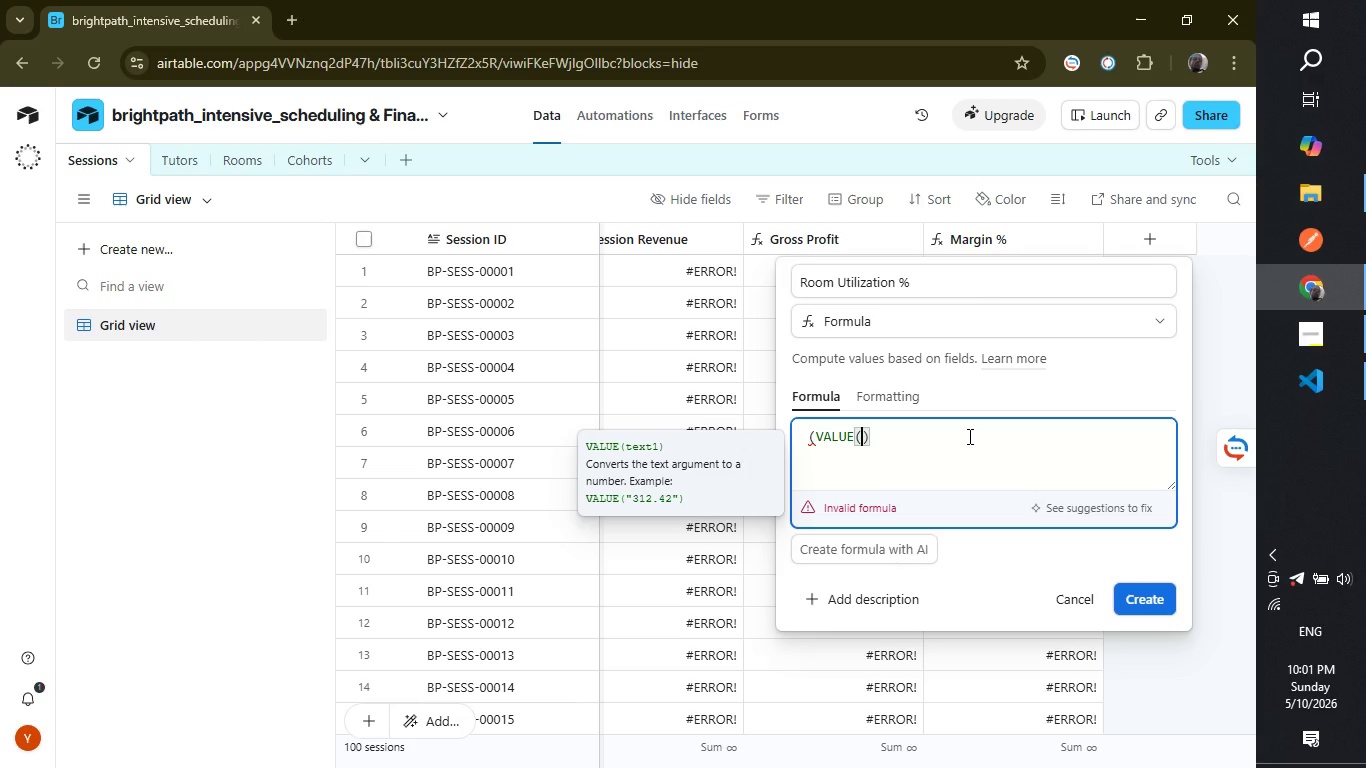 
type({Enro)
 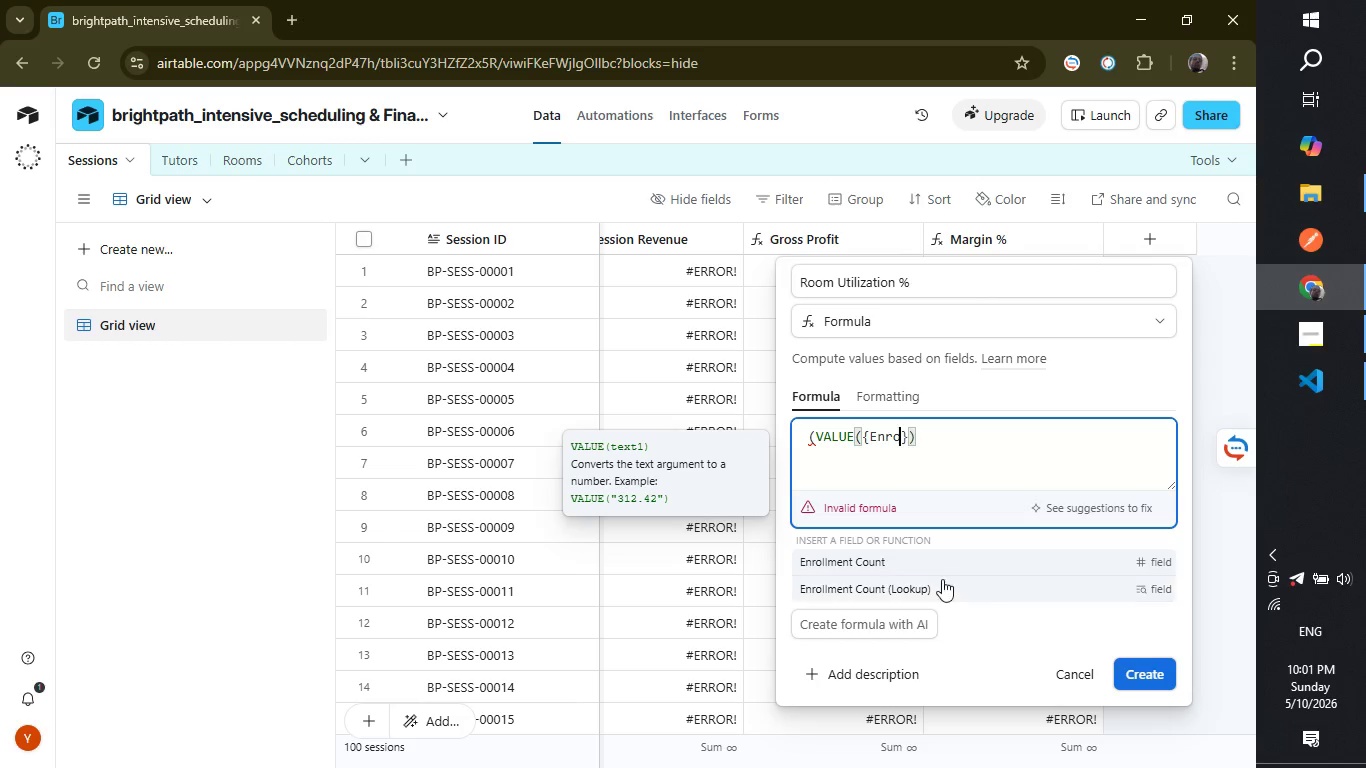 
left_click([940, 580])
 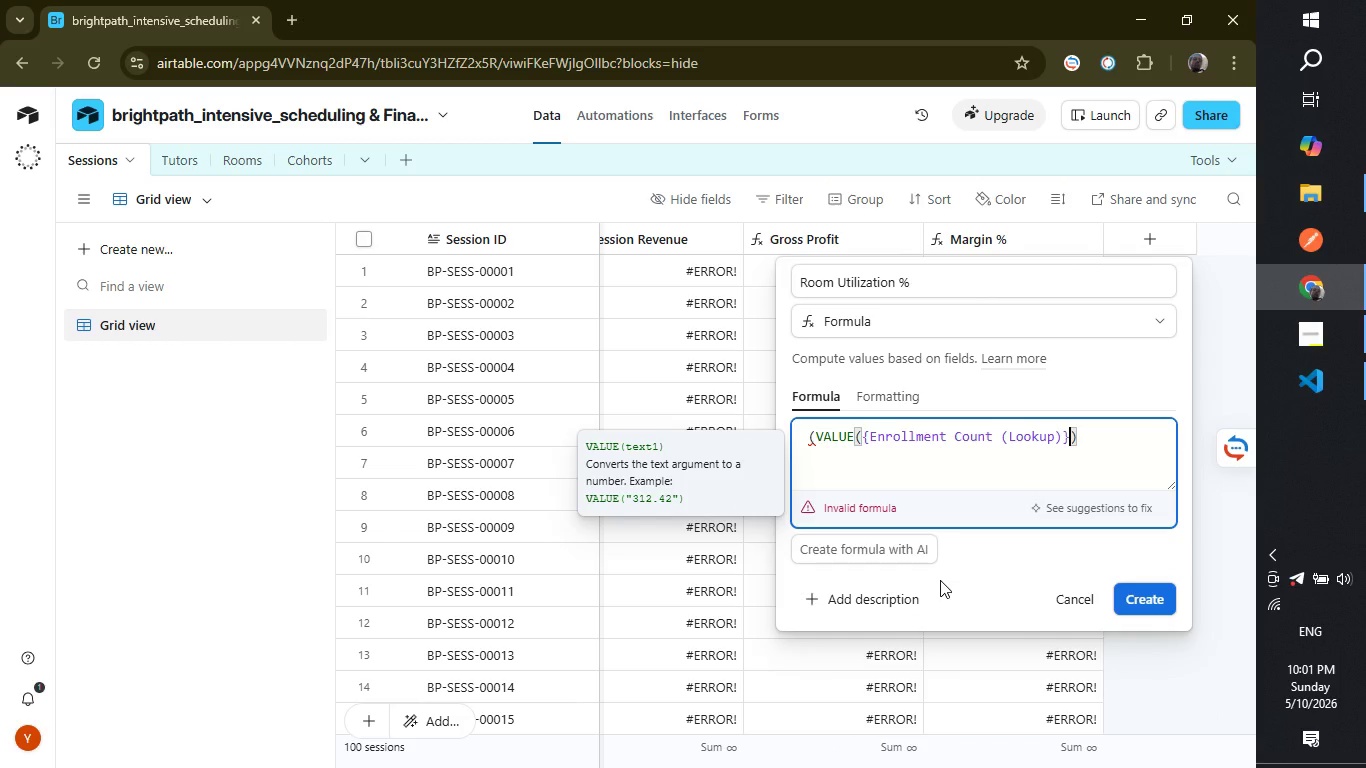 
wait(6.62)
 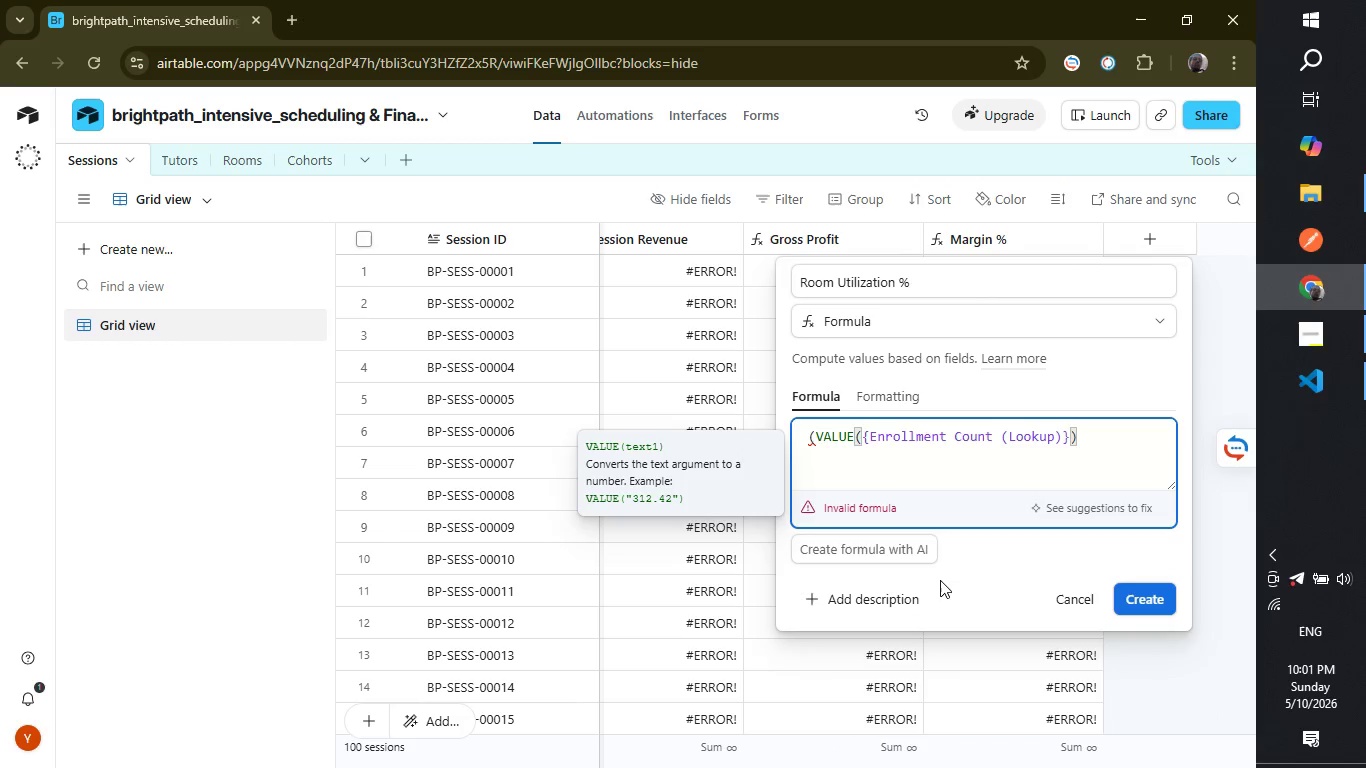 
left_click([1113, 446])
 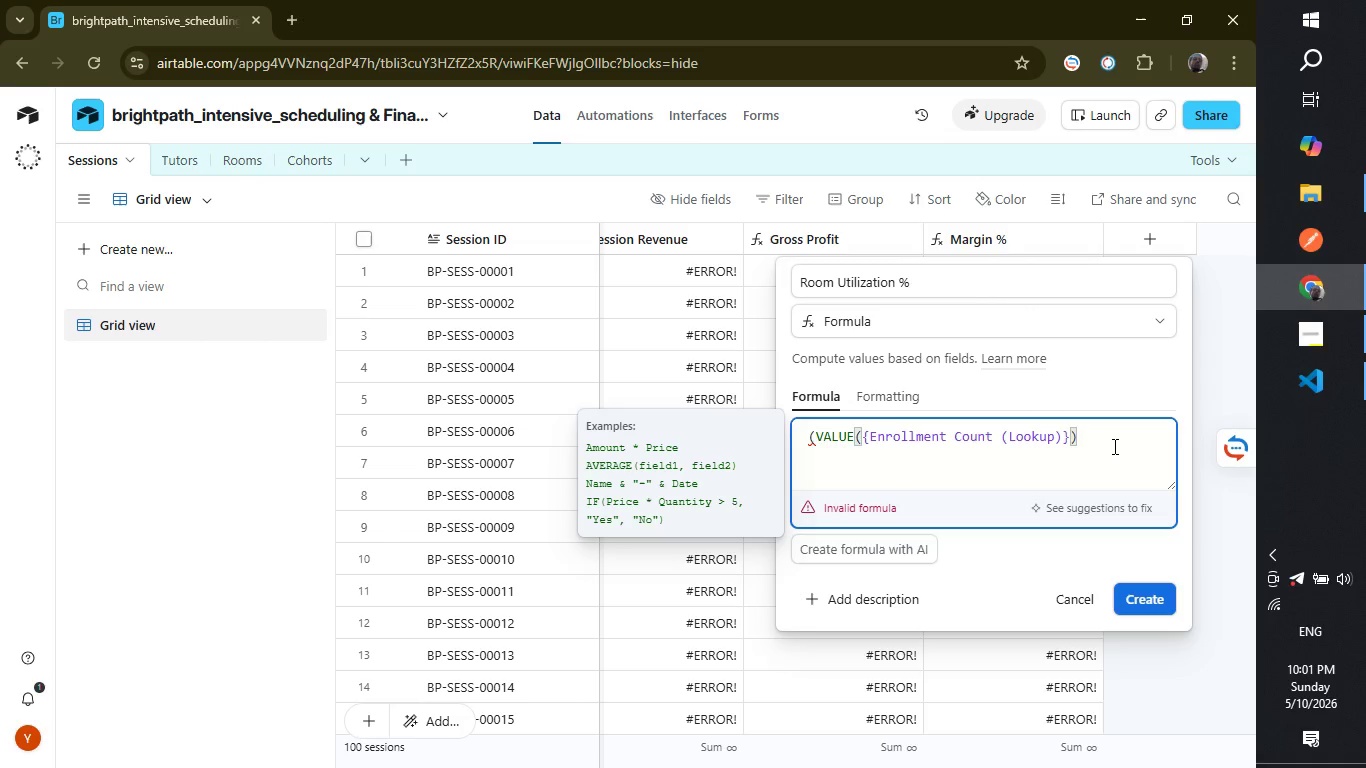 
key(Slash)
 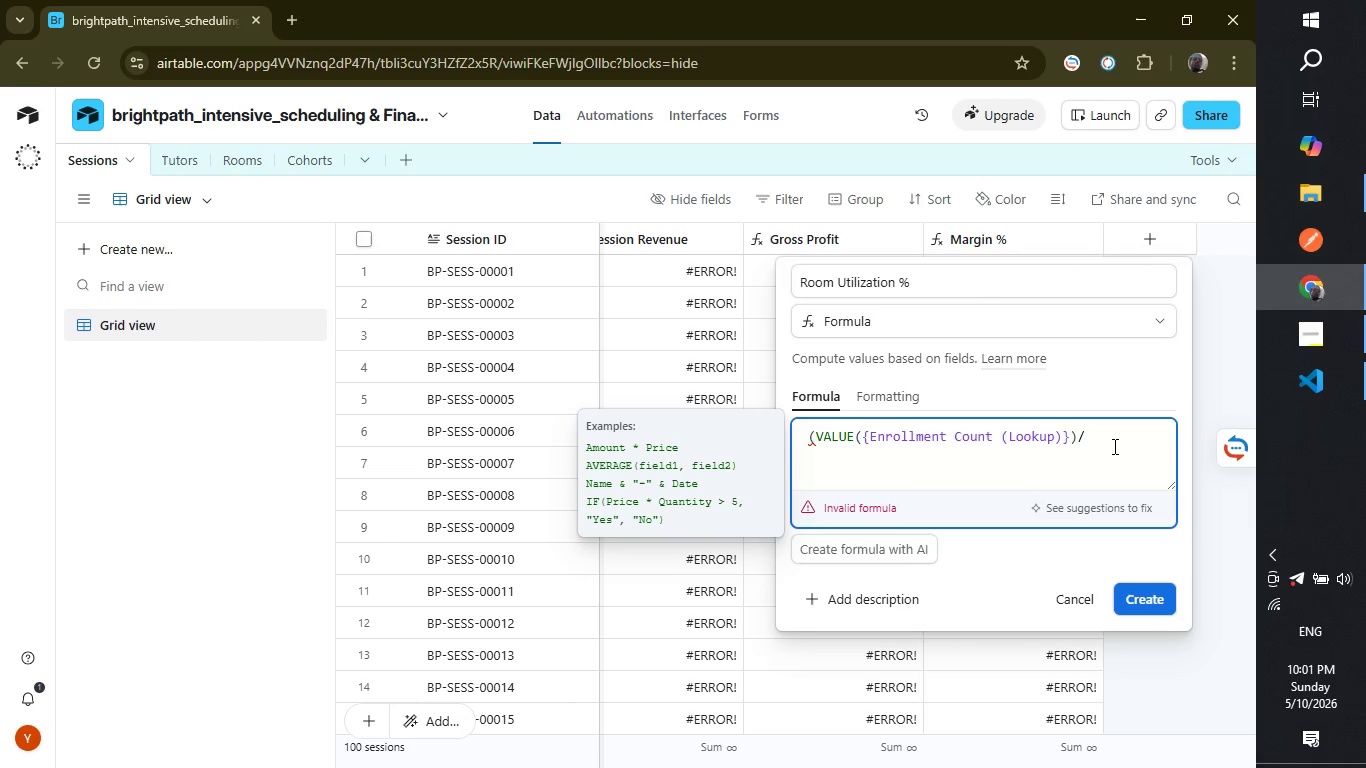 
type( ba)
key(Backspace)
key(Backspace)
type(value)
 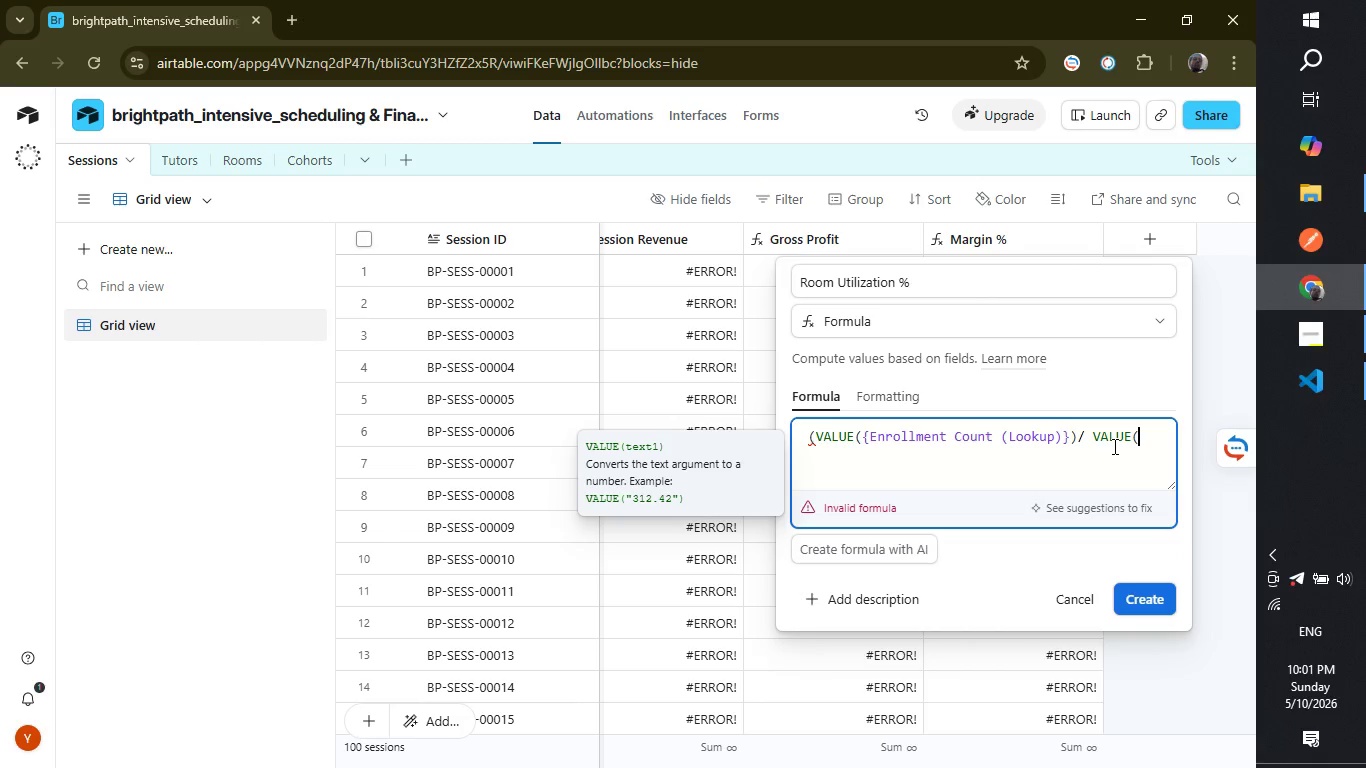 
key(Enter)
 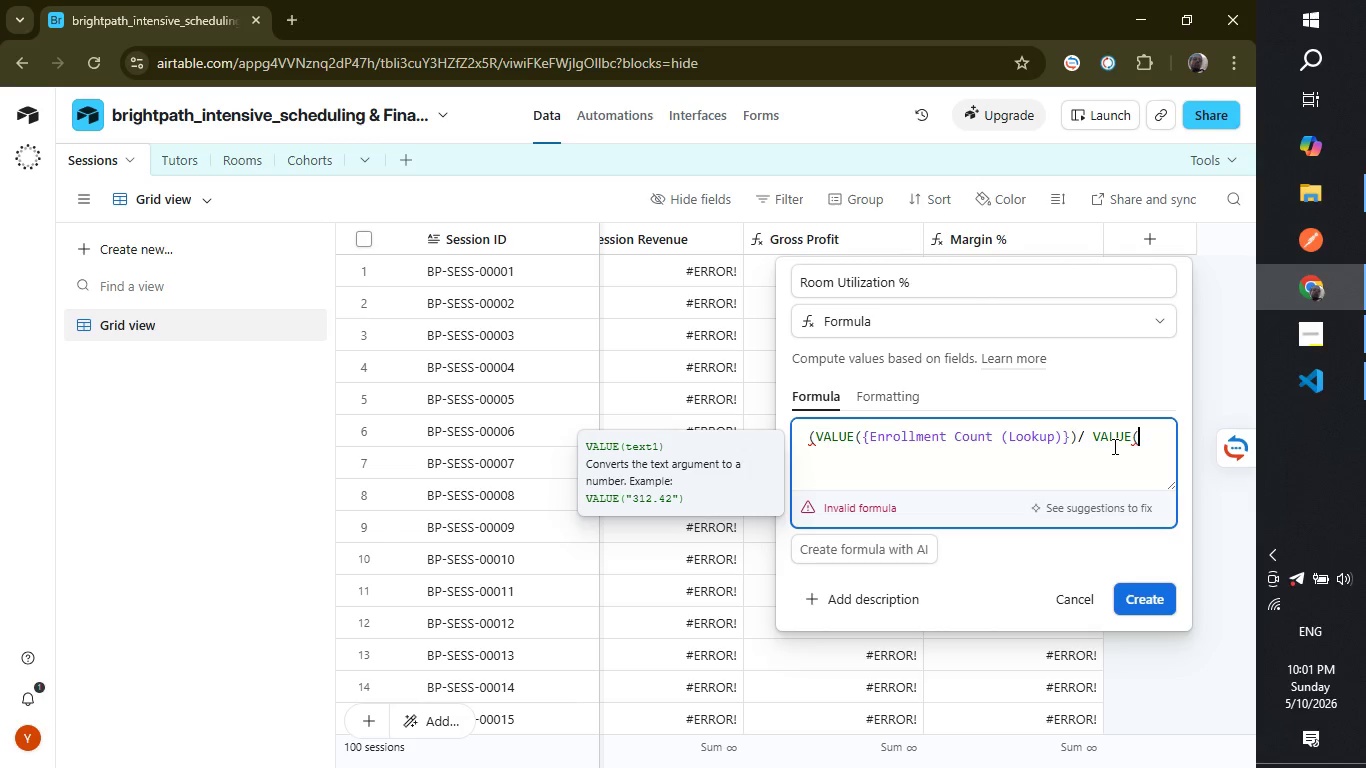 
key(Shift+ShiftLeft)
 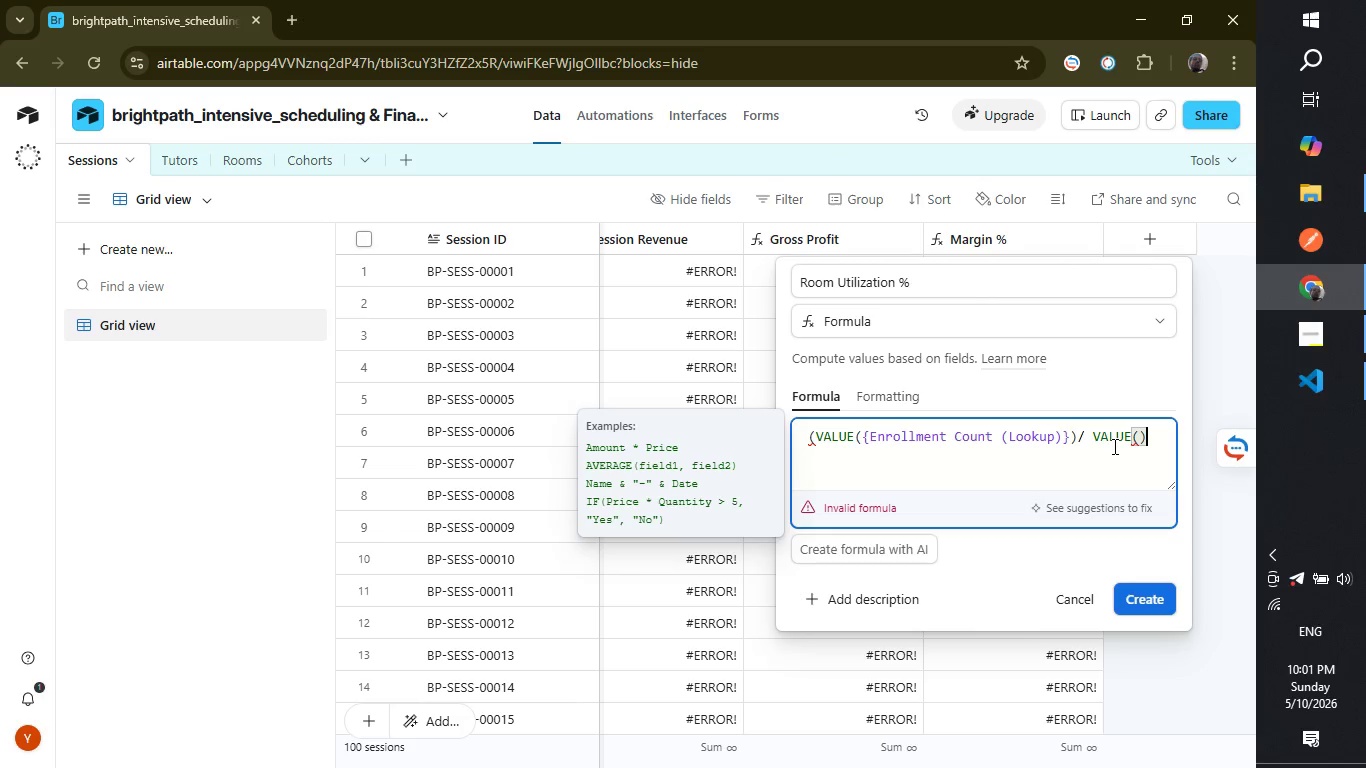 
key(Shift+0)
 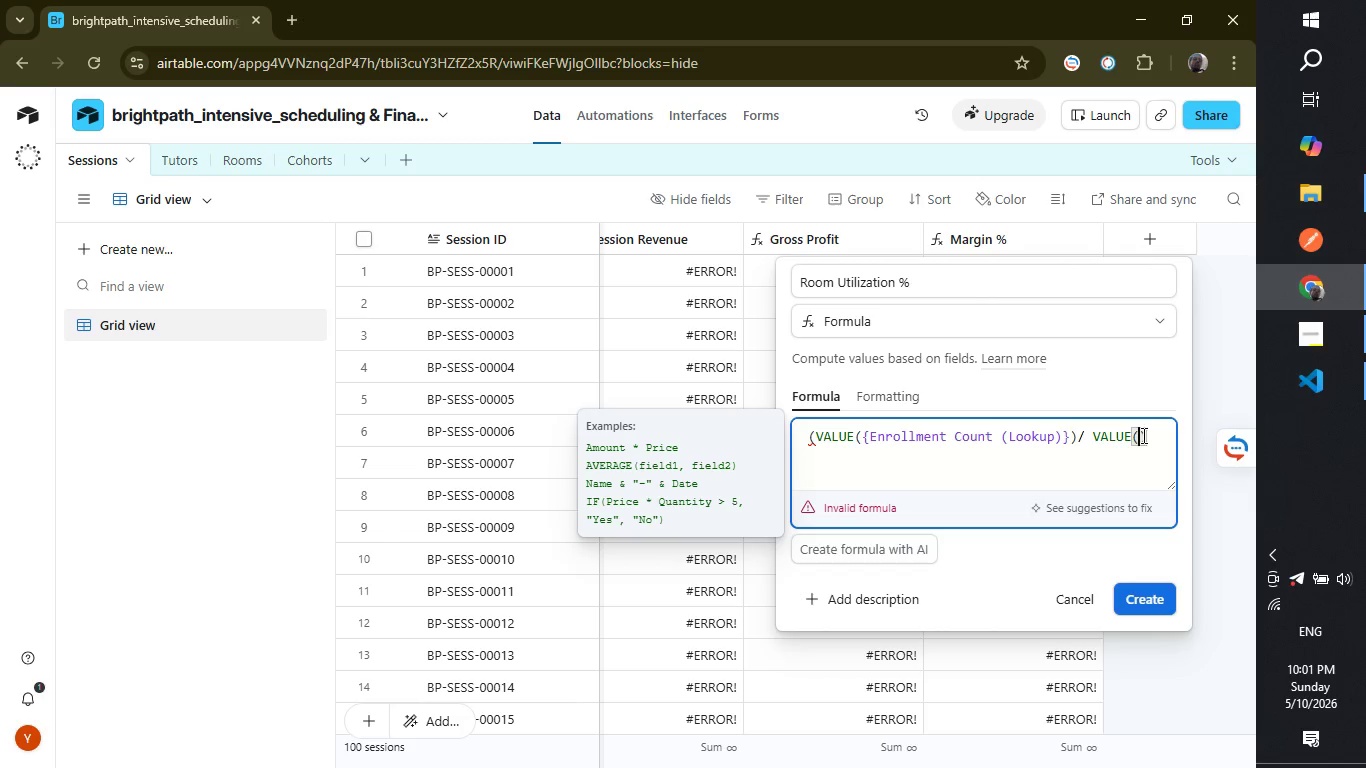 
left_click([1142, 435])
 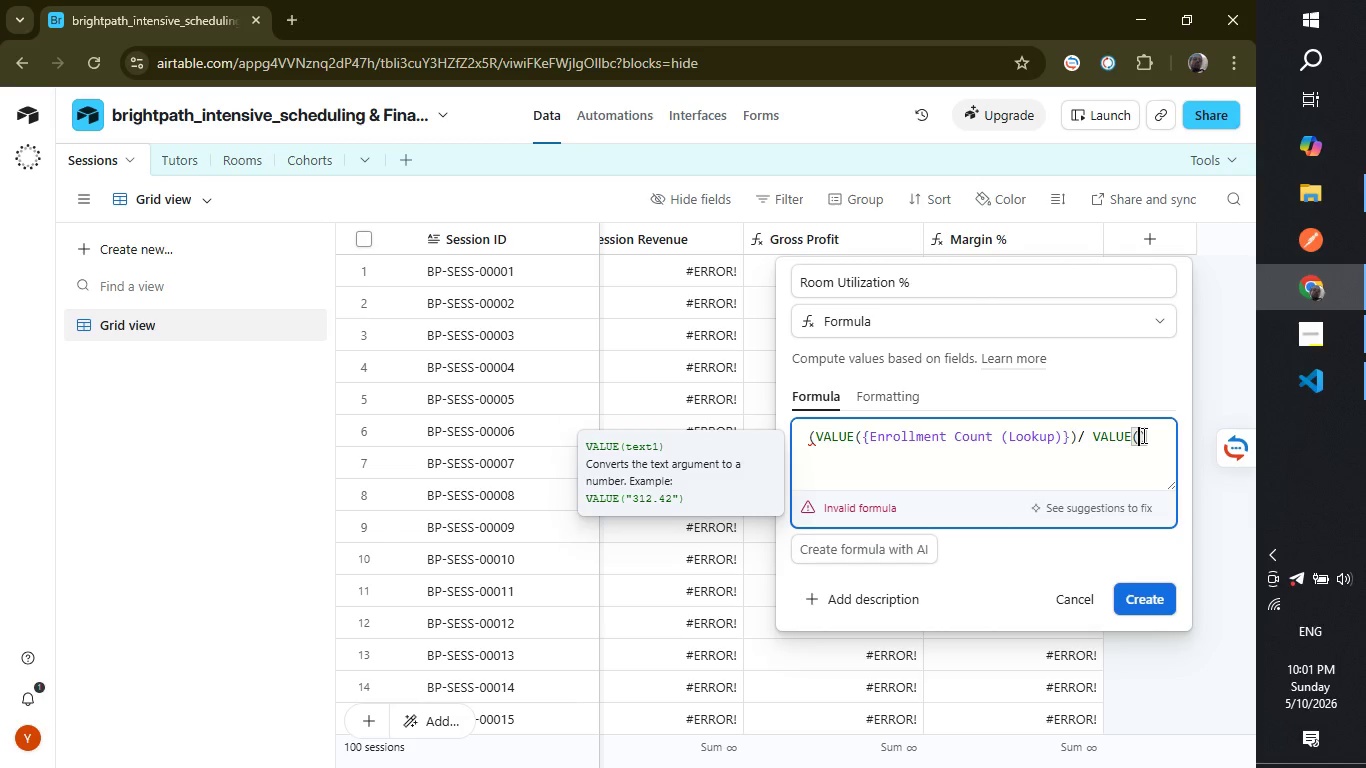 
key(Shift+ShiftLeft)
 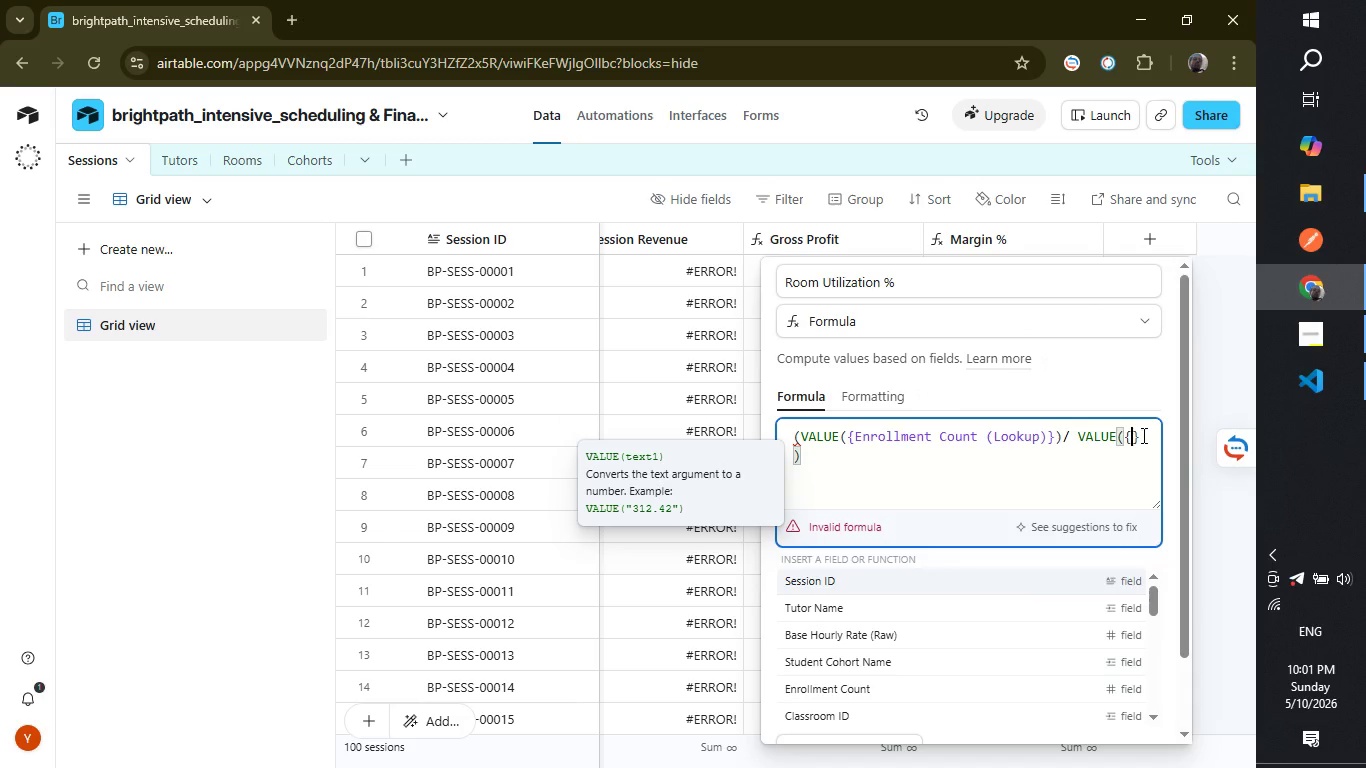 
key(Shift+BracketLeft)
 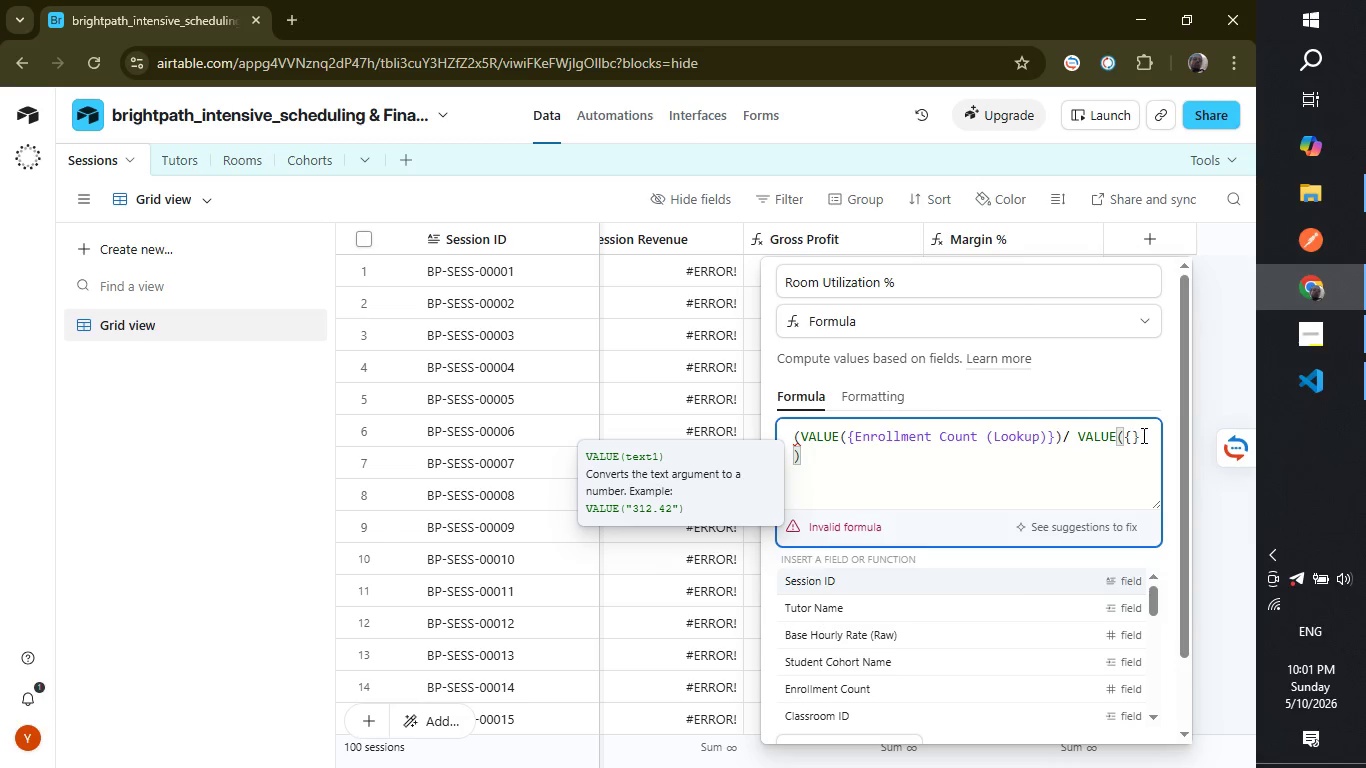 
wait(8.73)
 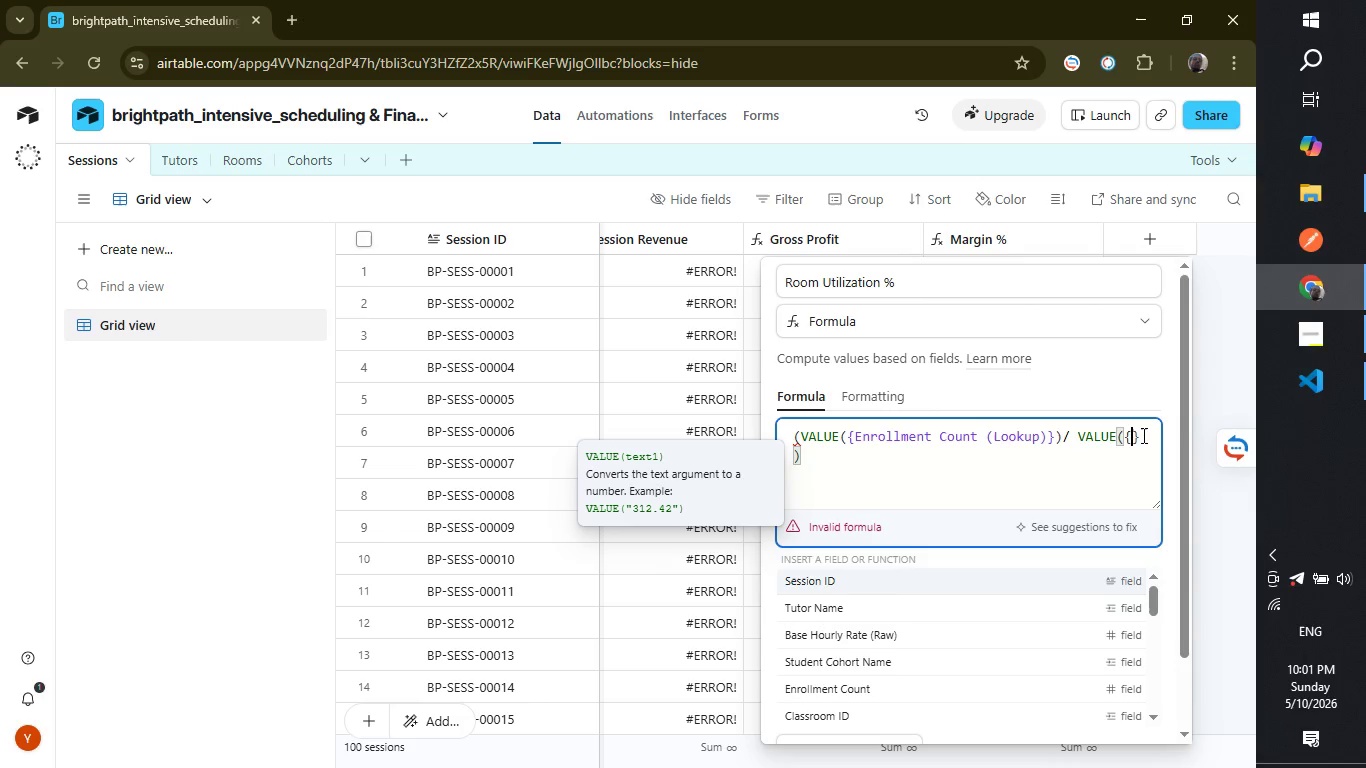 
type(Room)
 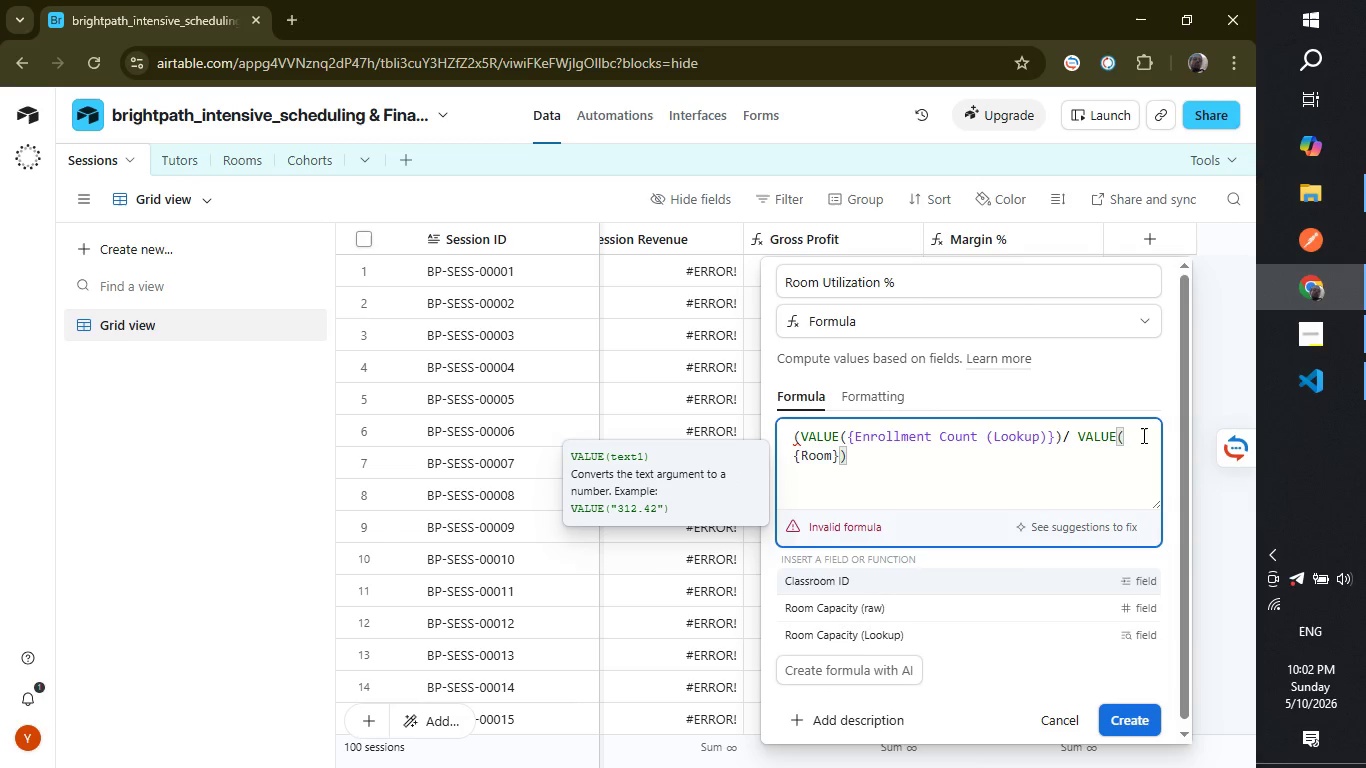 
type( Capacity)
 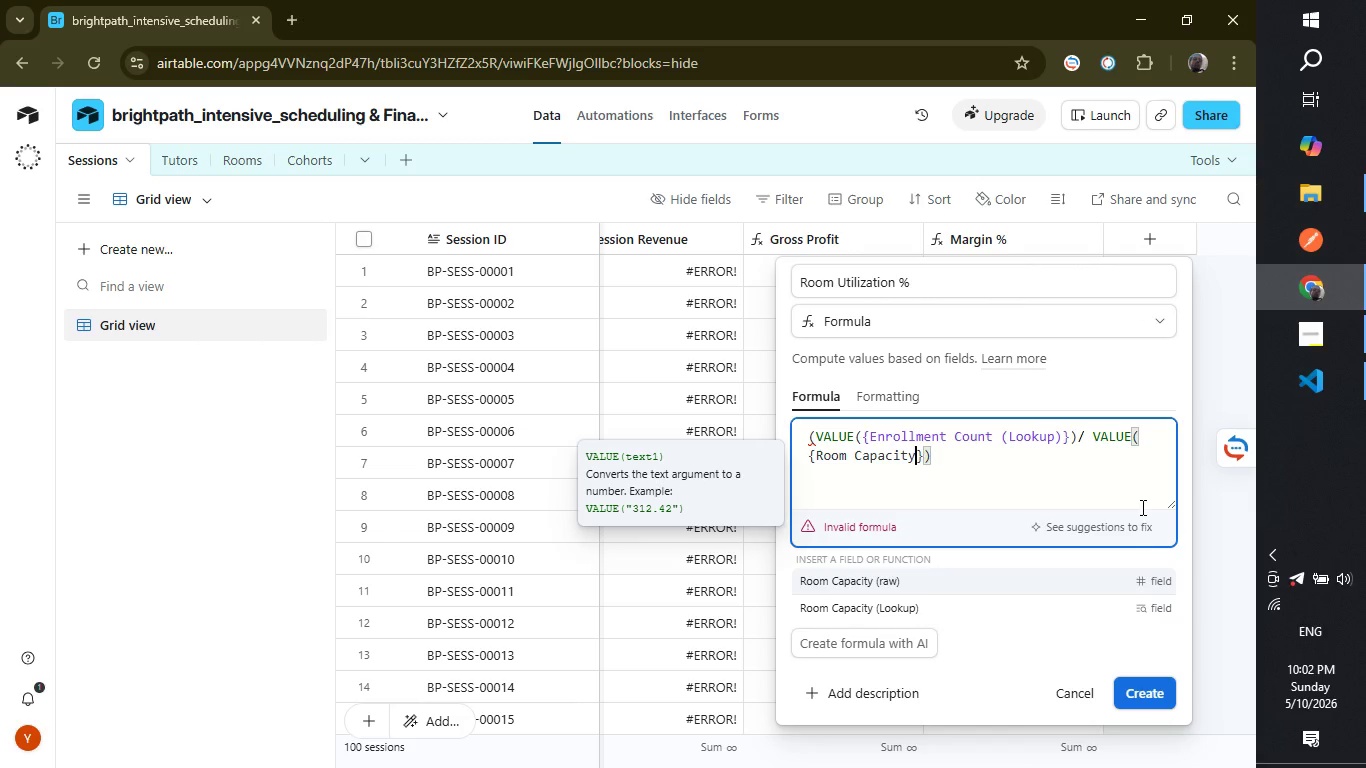 
wait(5.48)
 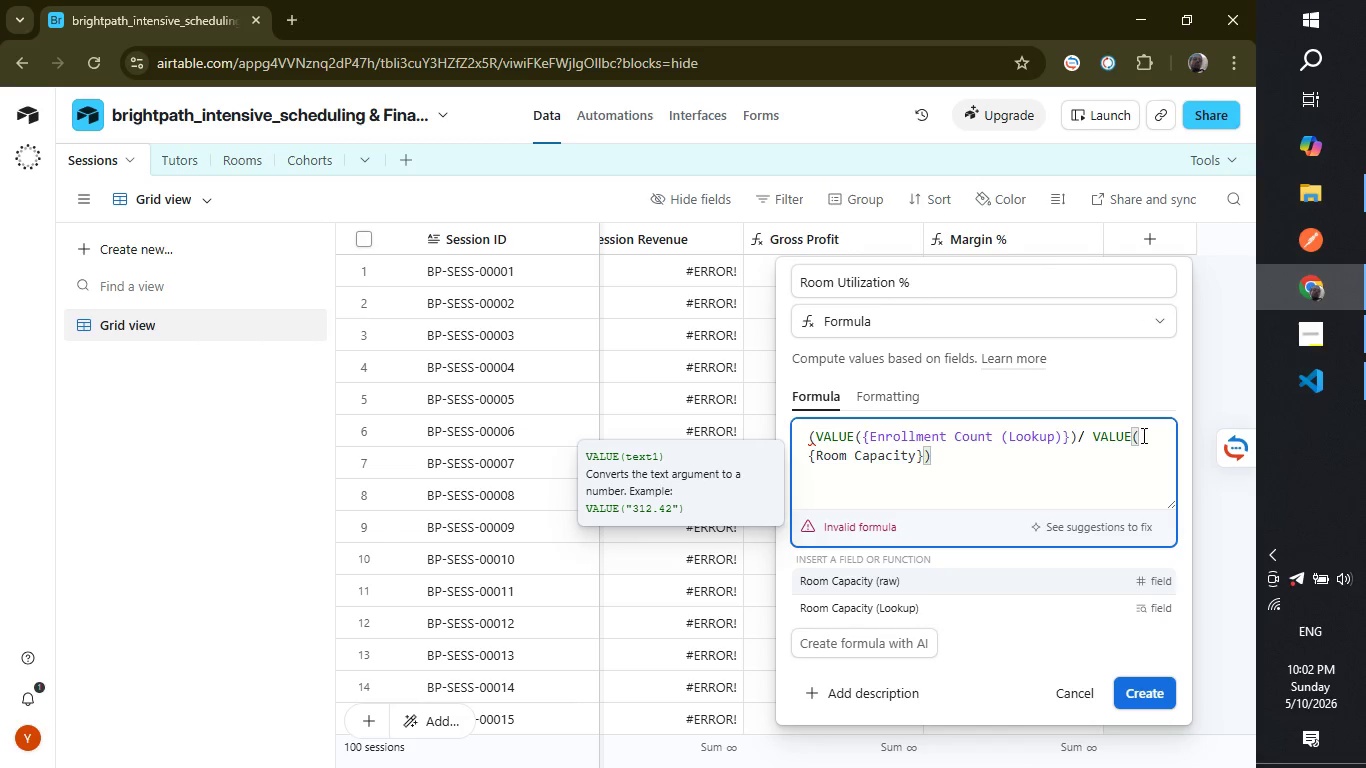 
left_click([1003, 605])
 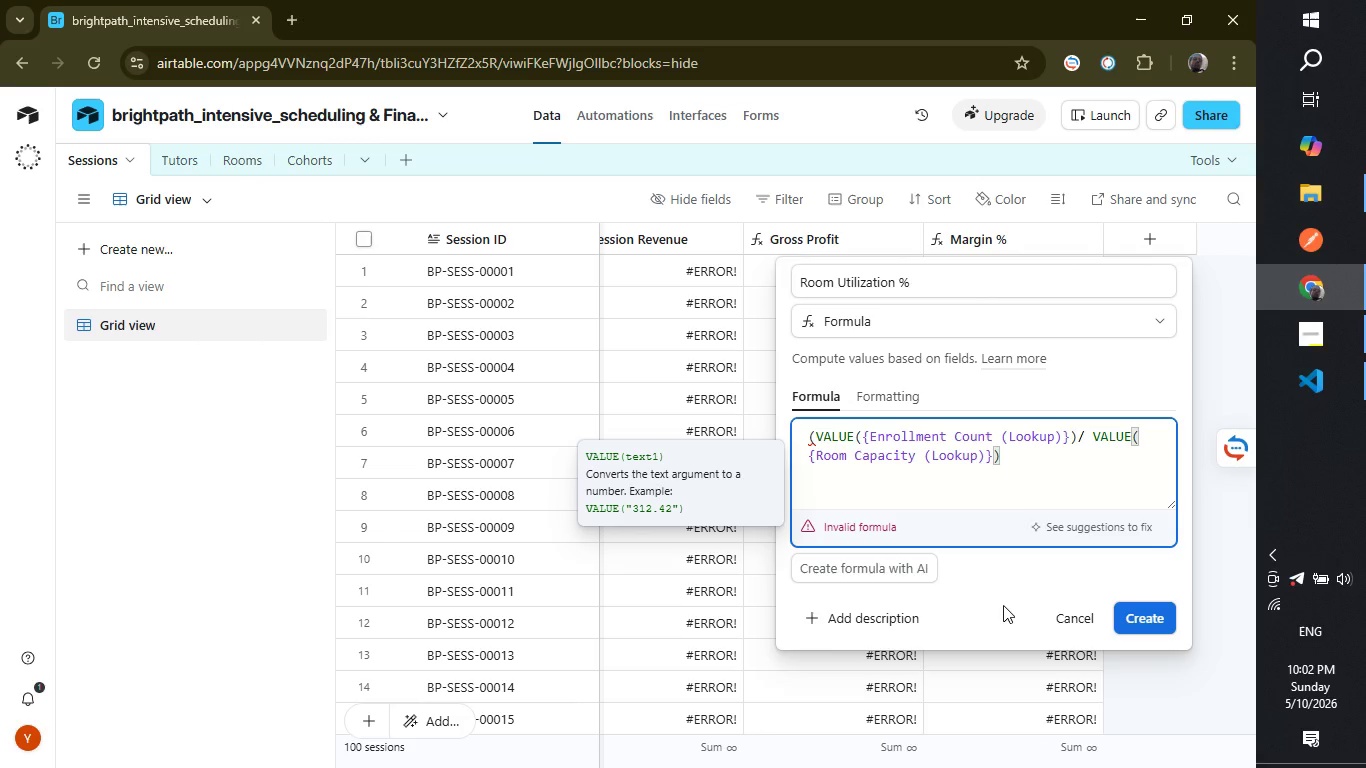 
wait(10.53)
 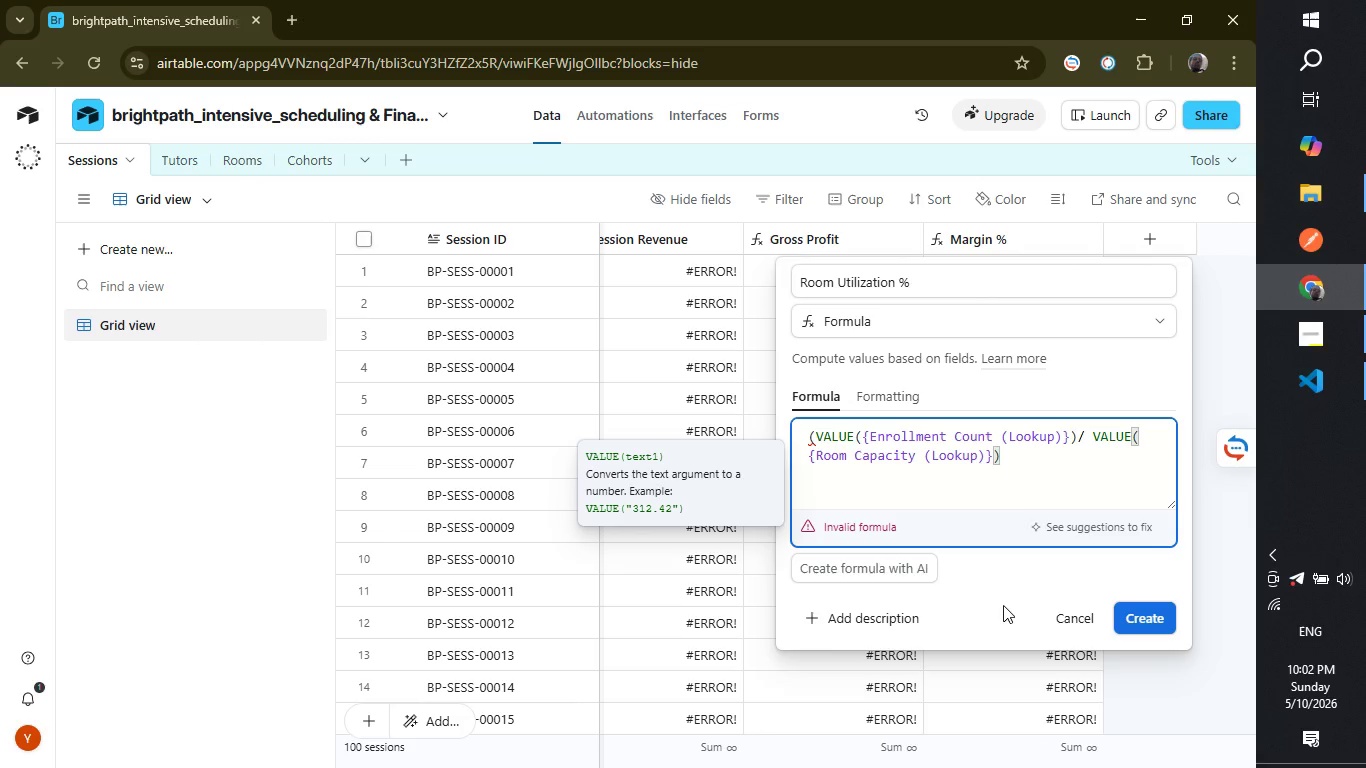 
left_click([1038, 461])
 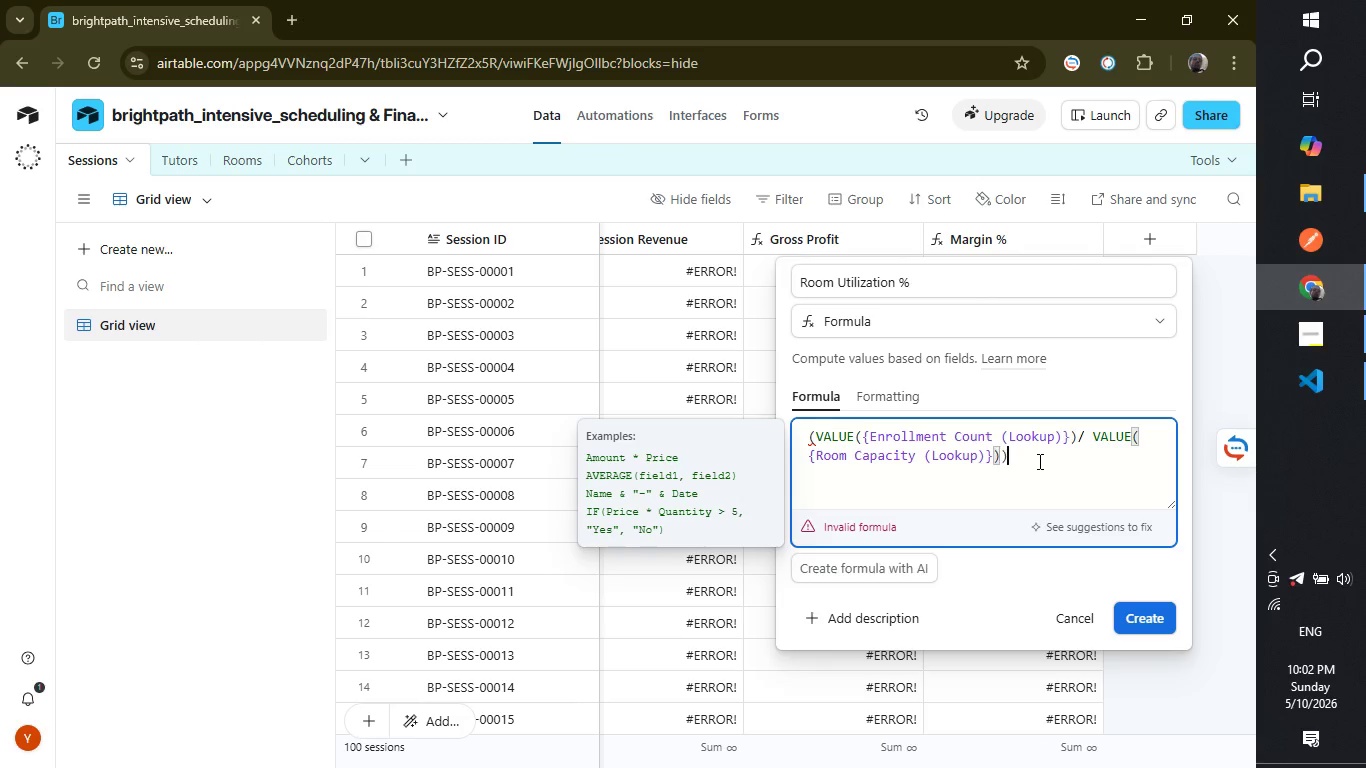 
type()*100)
 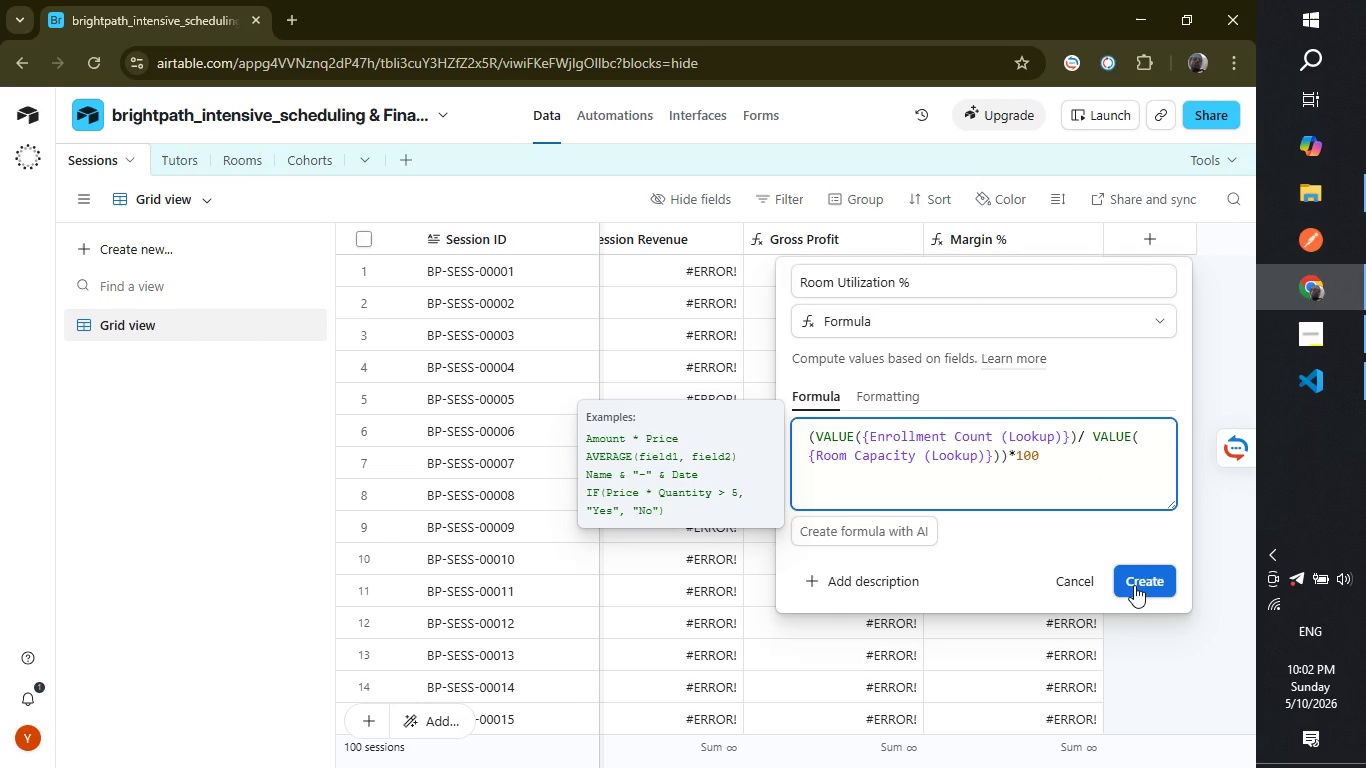 
left_click([1134, 585])
 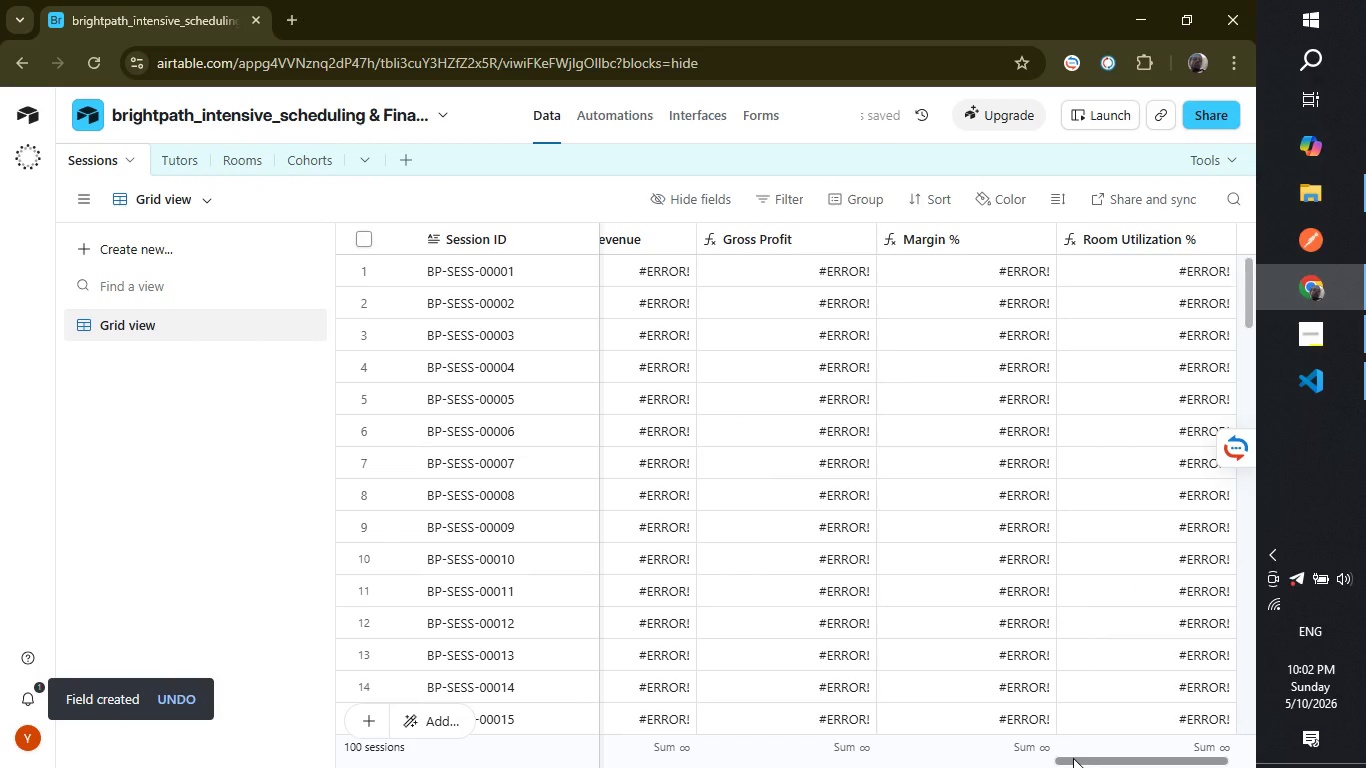 
left_click_drag(start_coordinate=[1073, 757], to_coordinate=[1112, 758])
 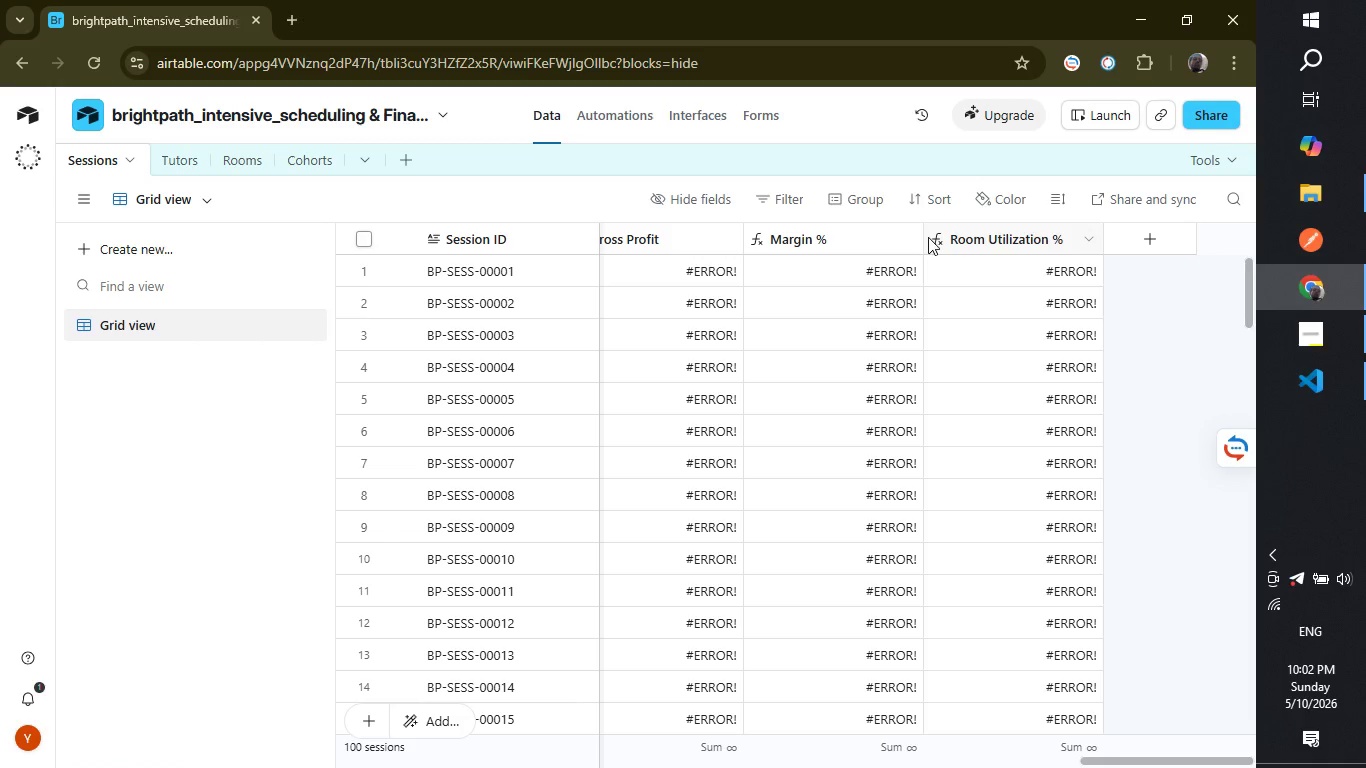 
wait(6.05)
 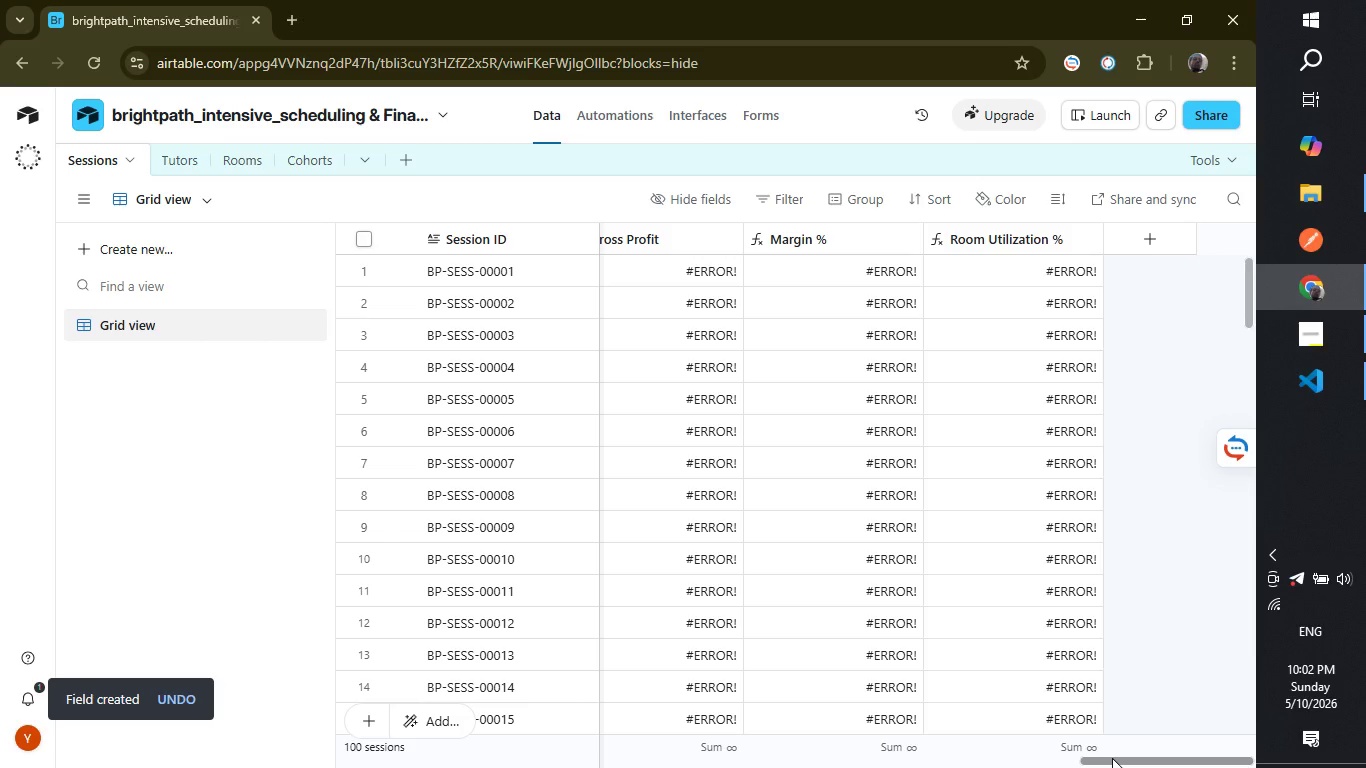 
double_click([979, 232])
 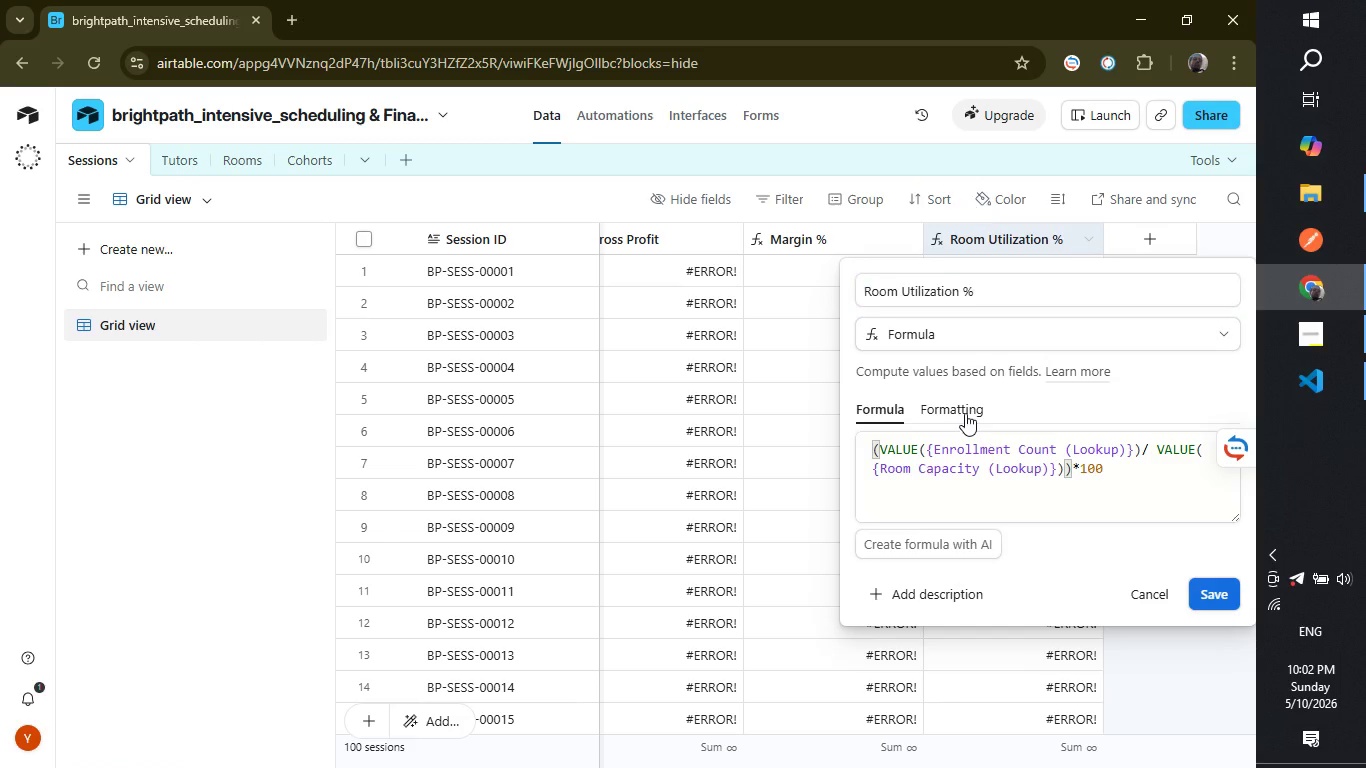 
left_click([965, 413])
 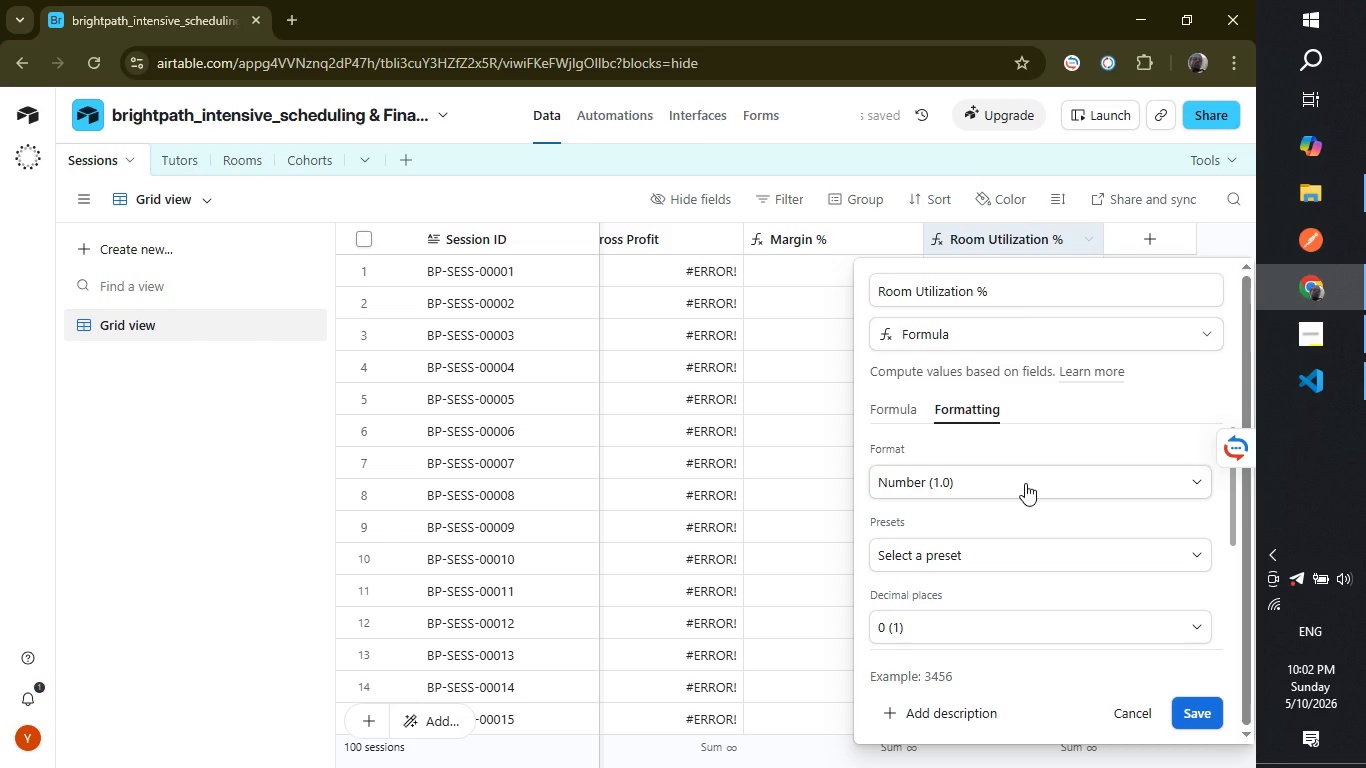 
left_click([1024, 483])
 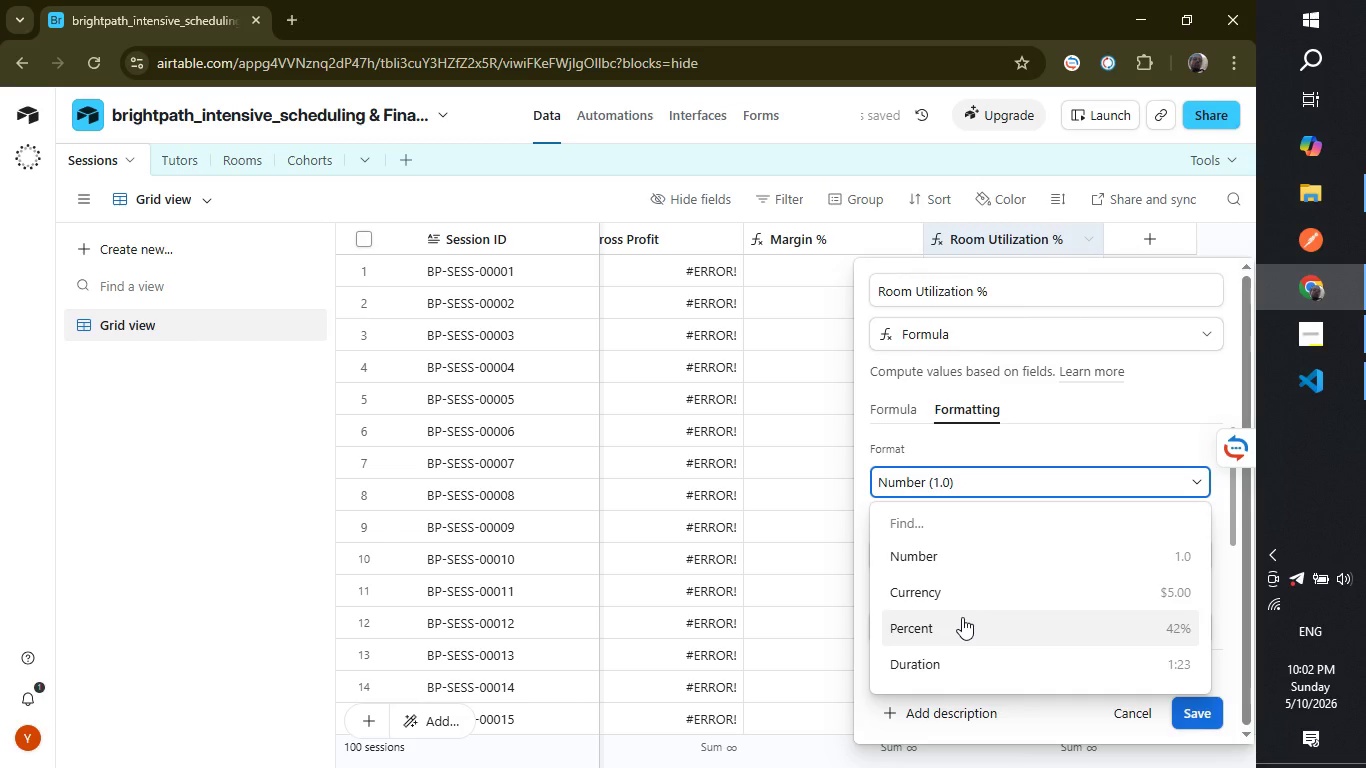 
left_click([962, 617])
 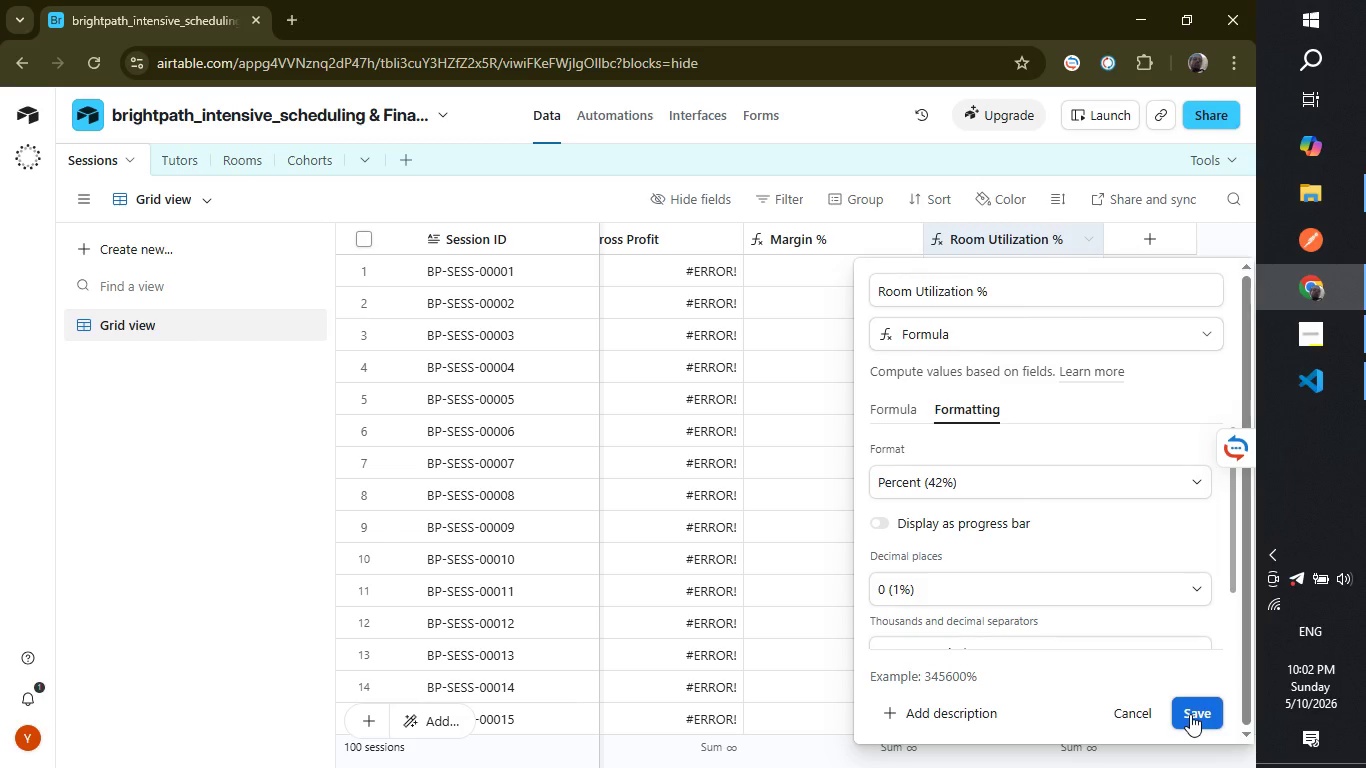 
left_click([1190, 714])
 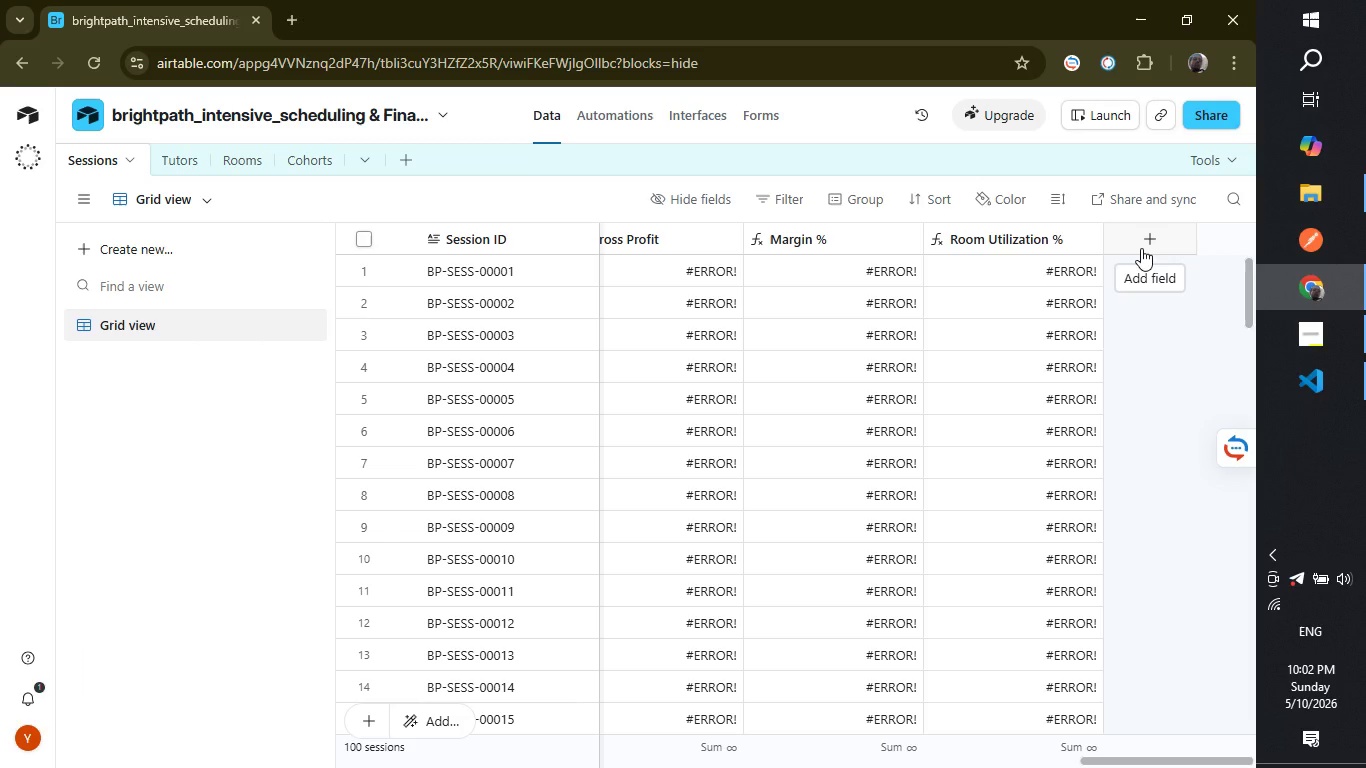 
wait(15.08)
 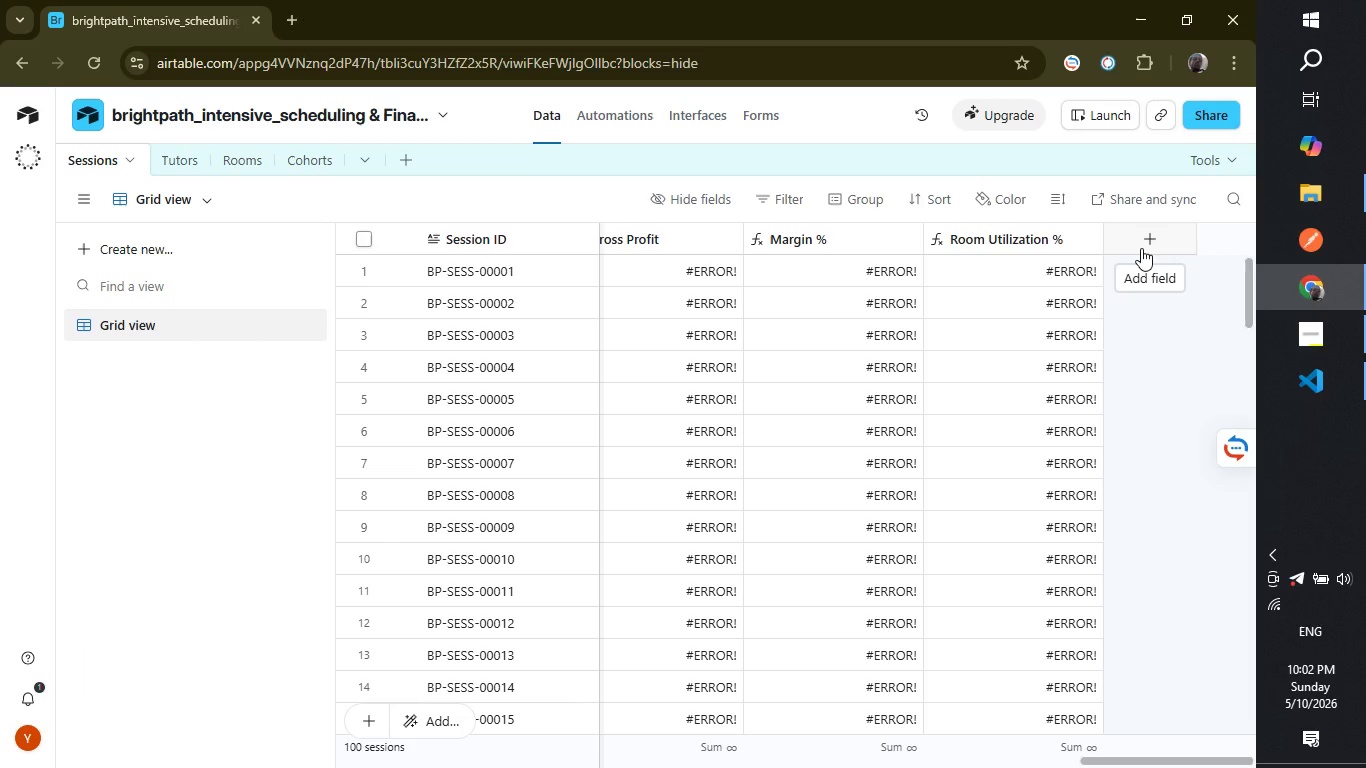 
left_click([1139, 241])
 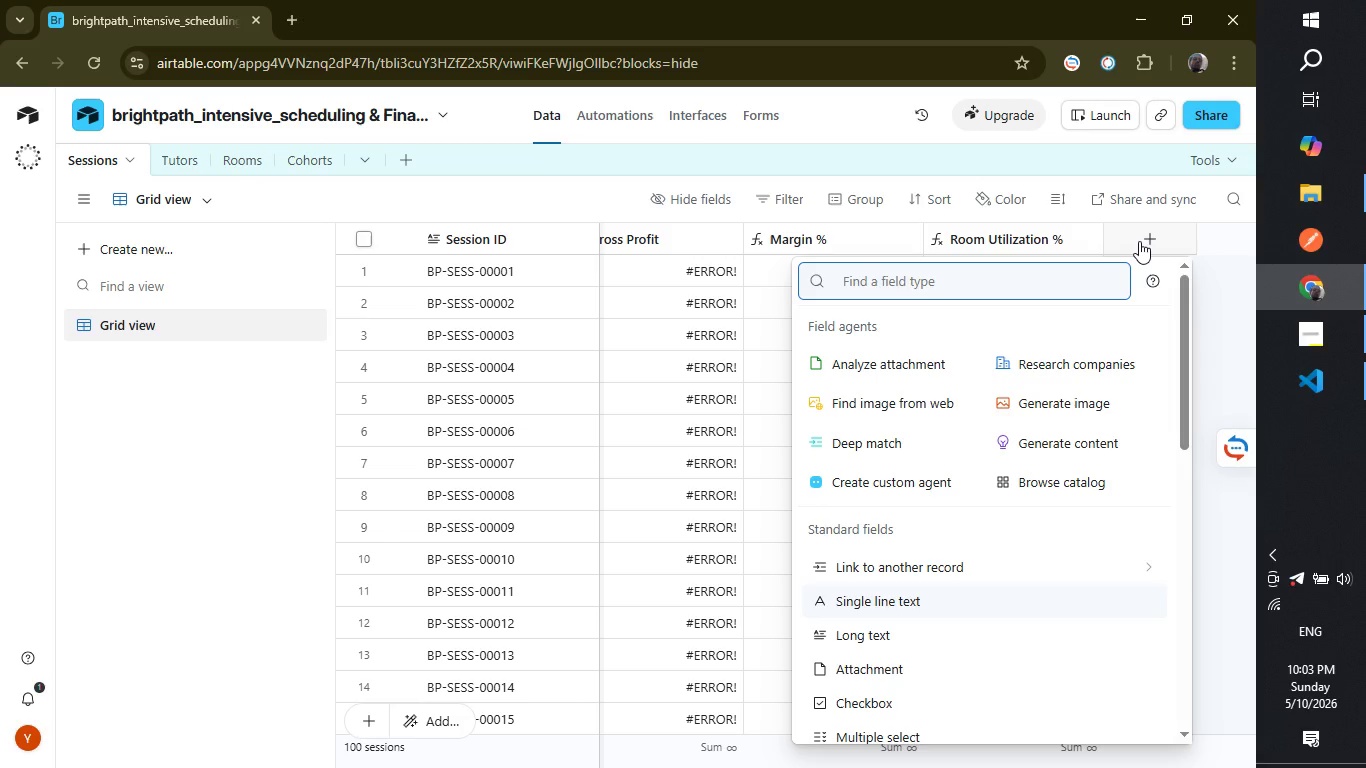 
type(for)
 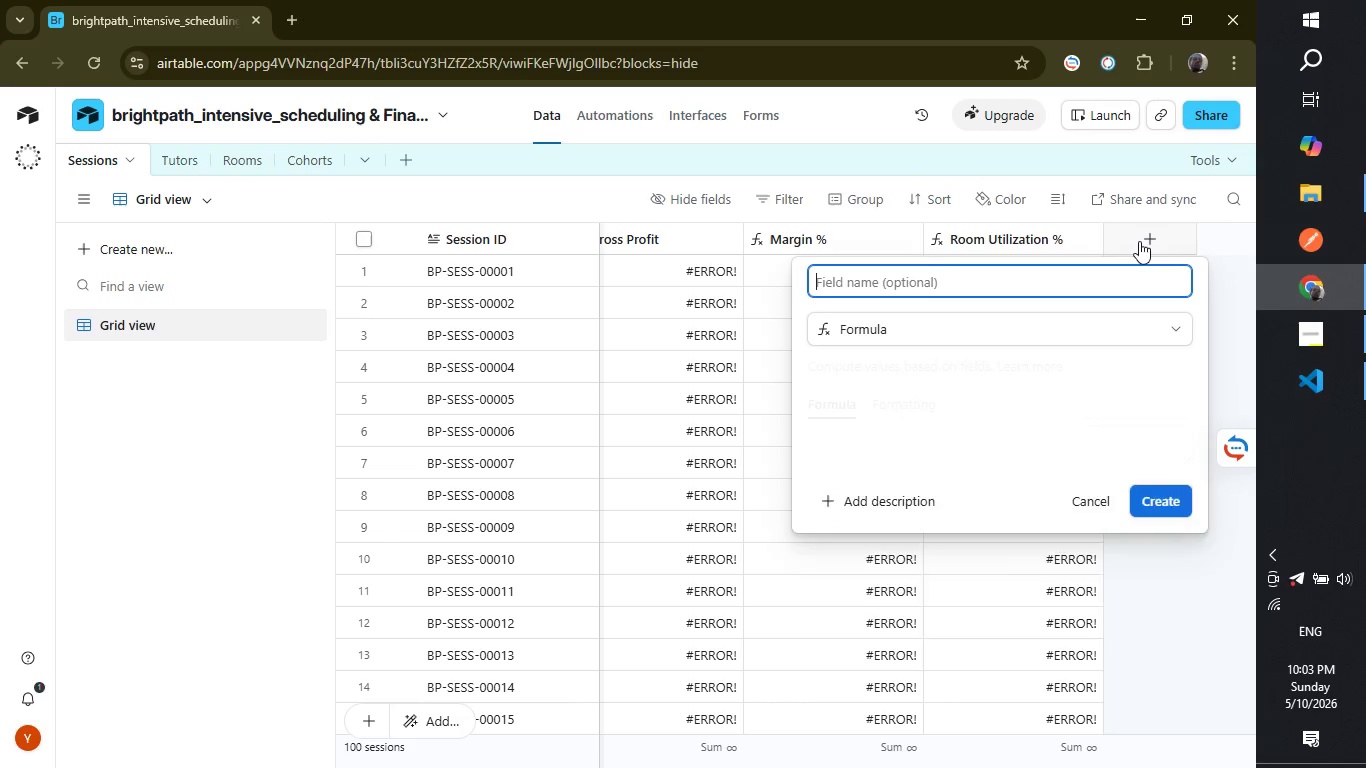 
key(Enter)
 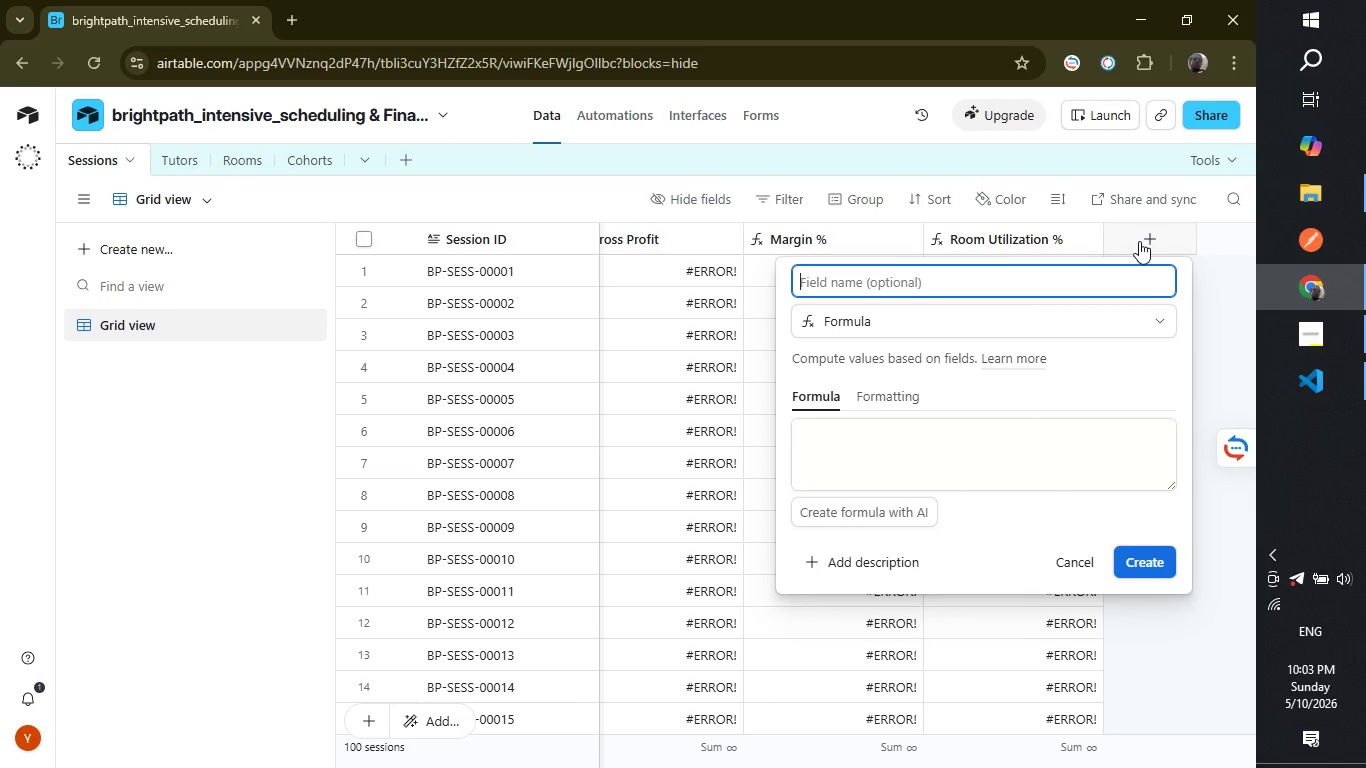 
type(Under)
 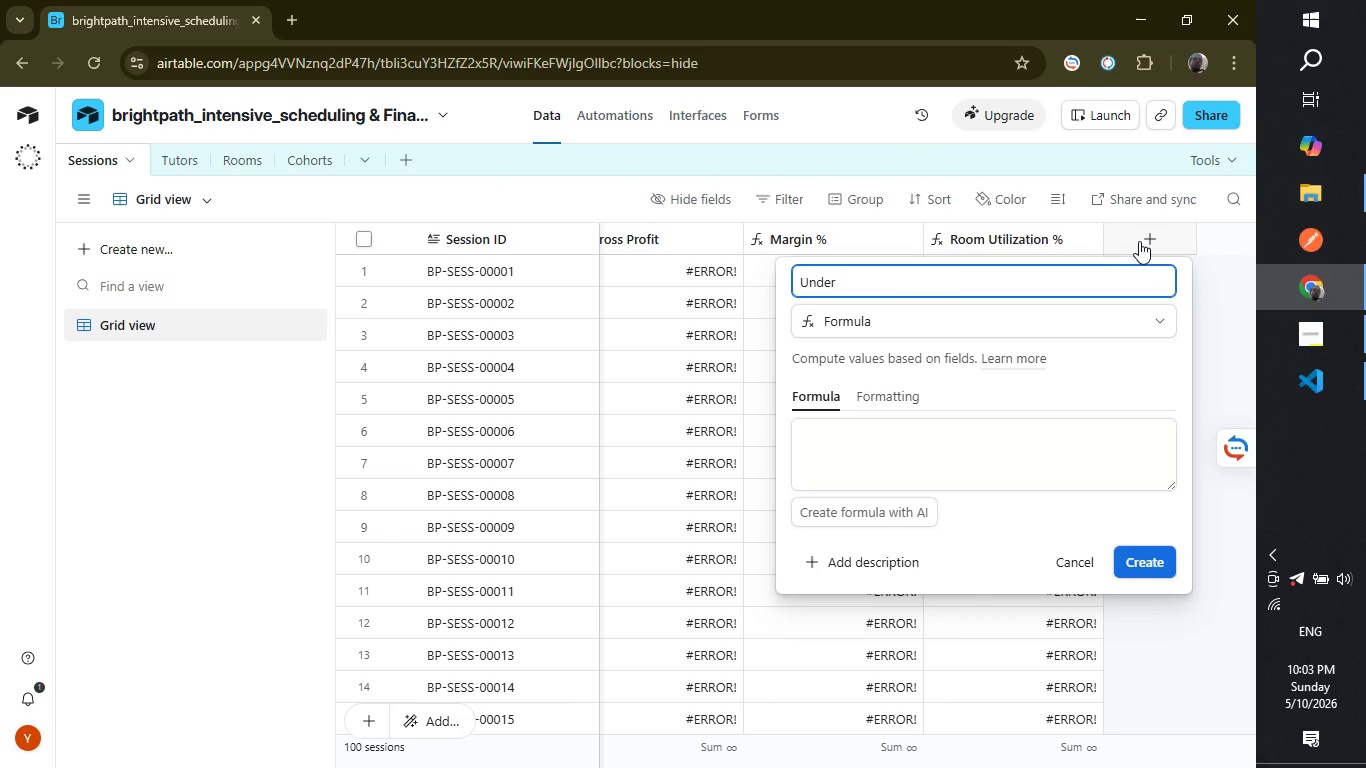 
type(used Room)
 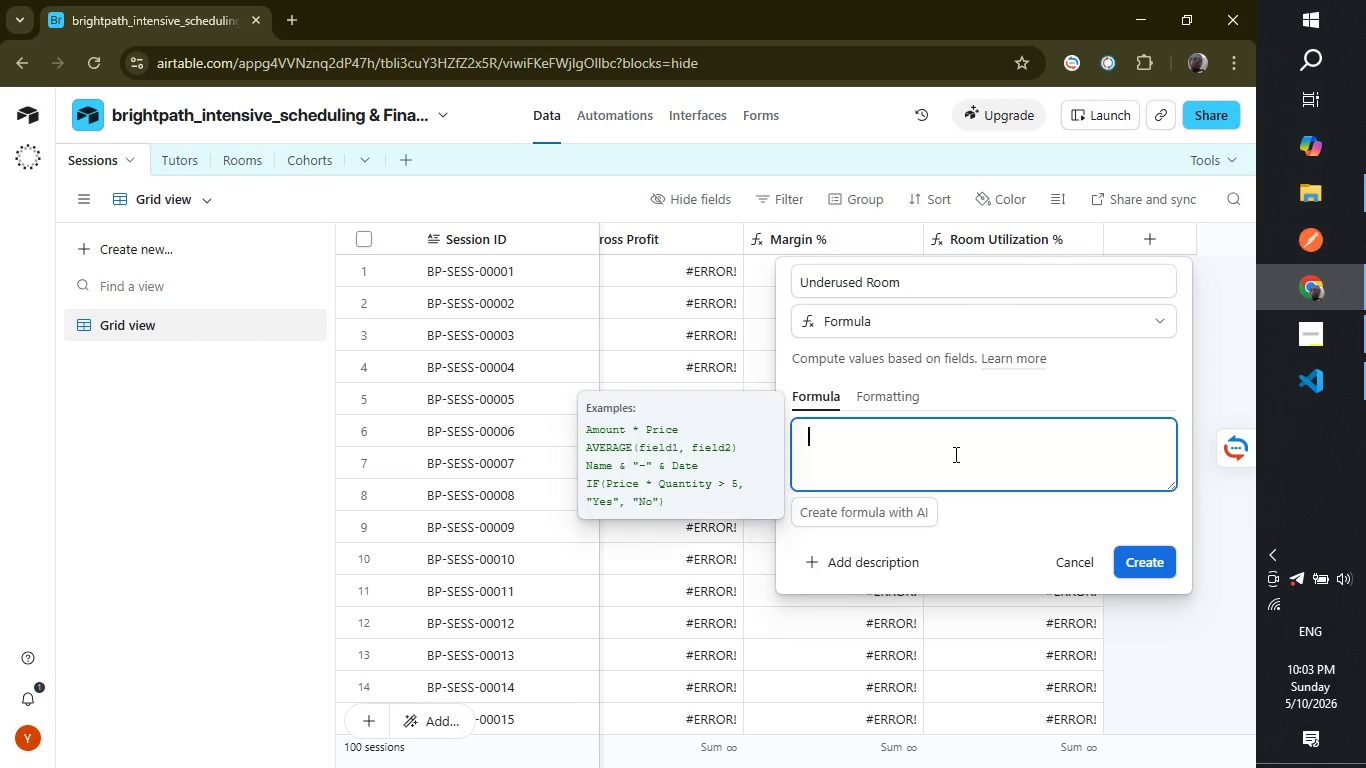 
left_click([954, 454])
 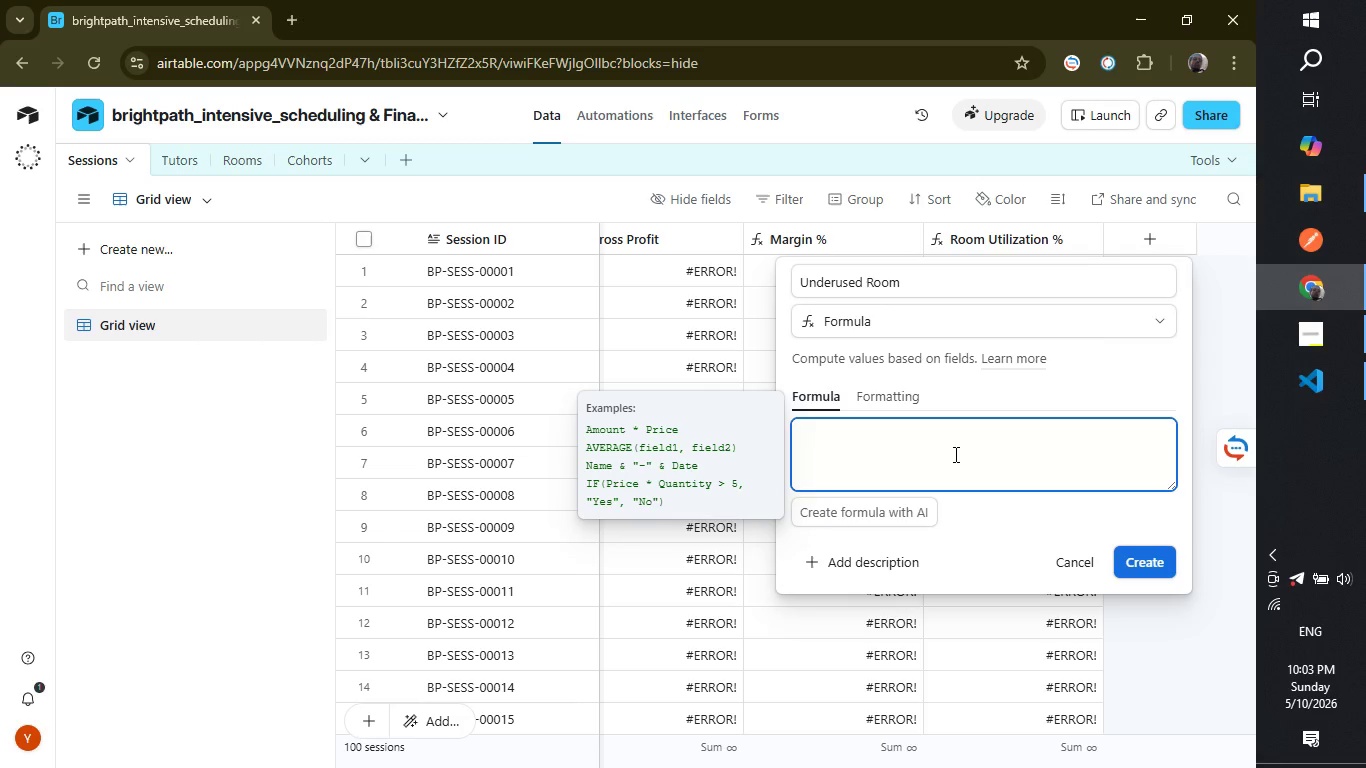 
key(Shift+ShiftLeft)
 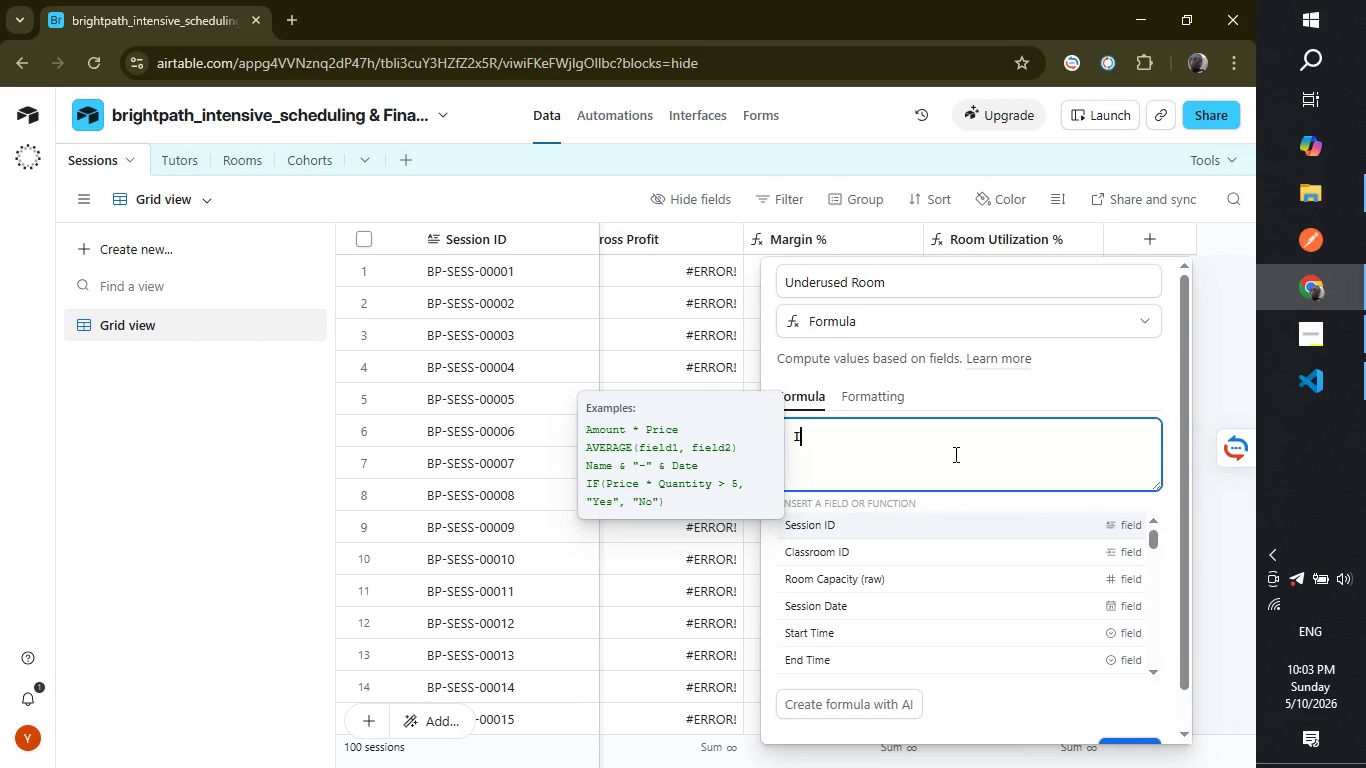 
key(Shift+I)
 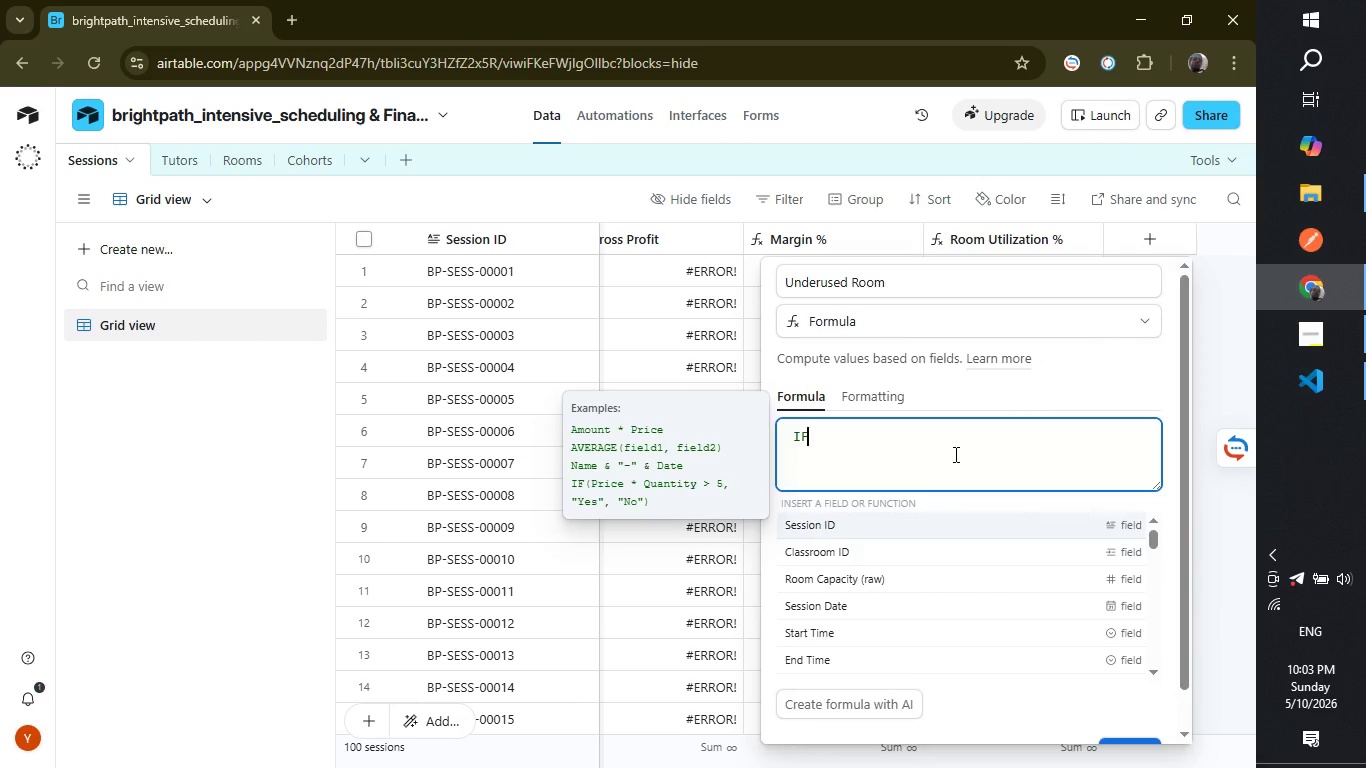 
key(Shift+ShiftRight)
 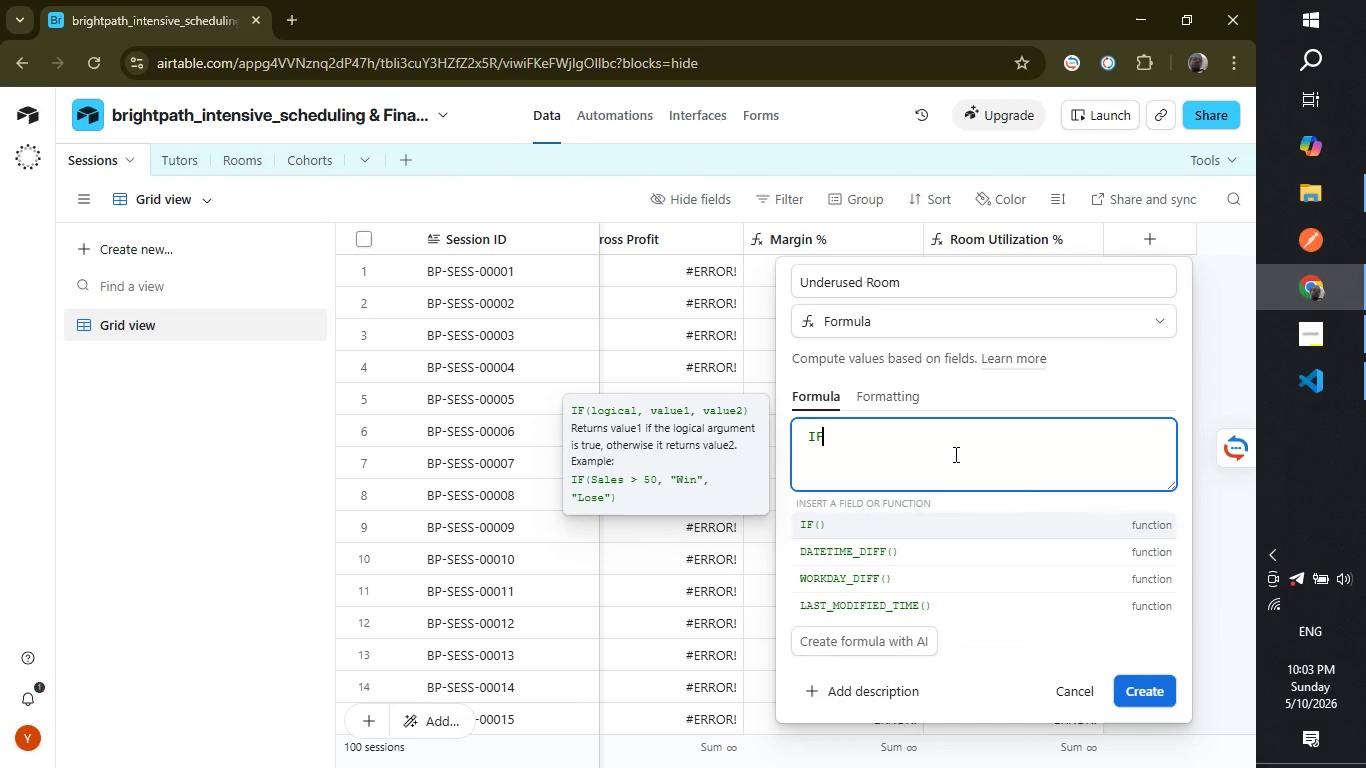 
key(Shift+F)
 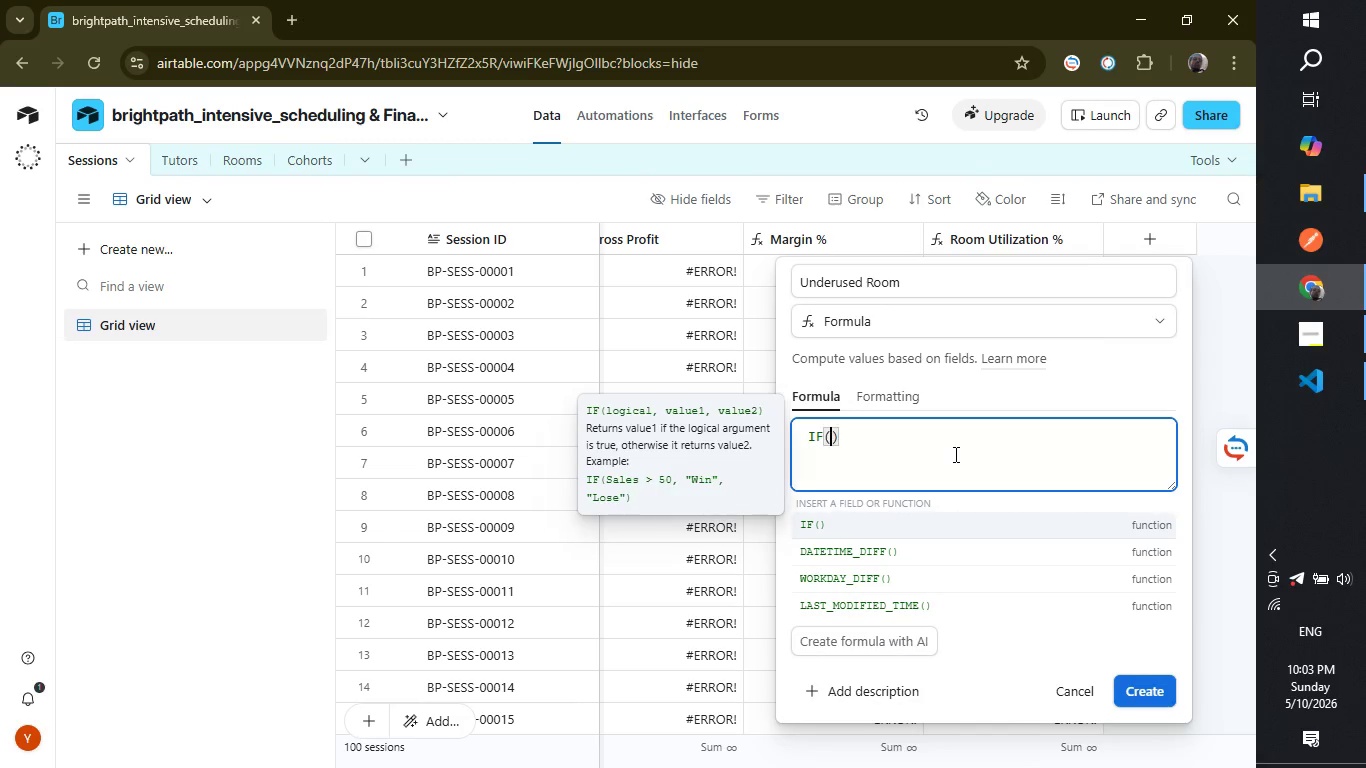 
key(Shift+ShiftLeft)
 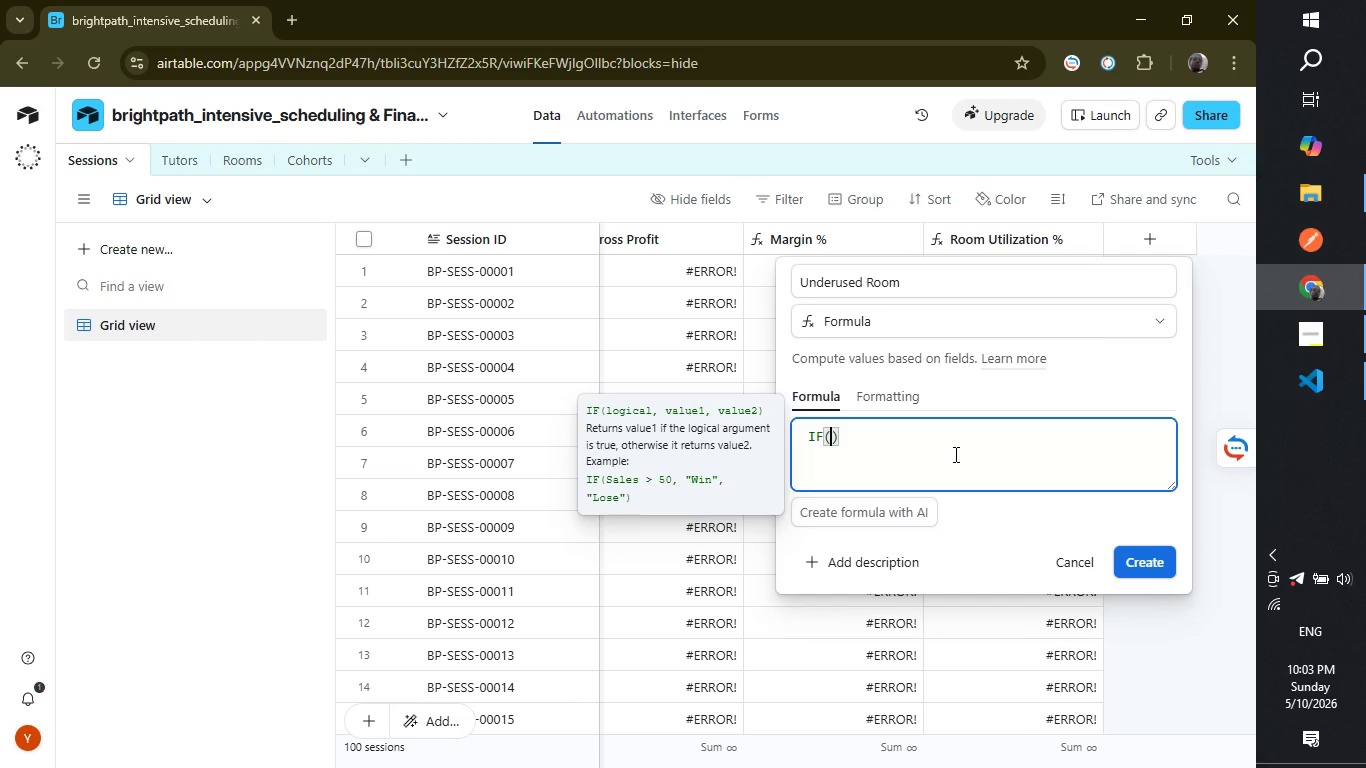 
key(Shift+9)
 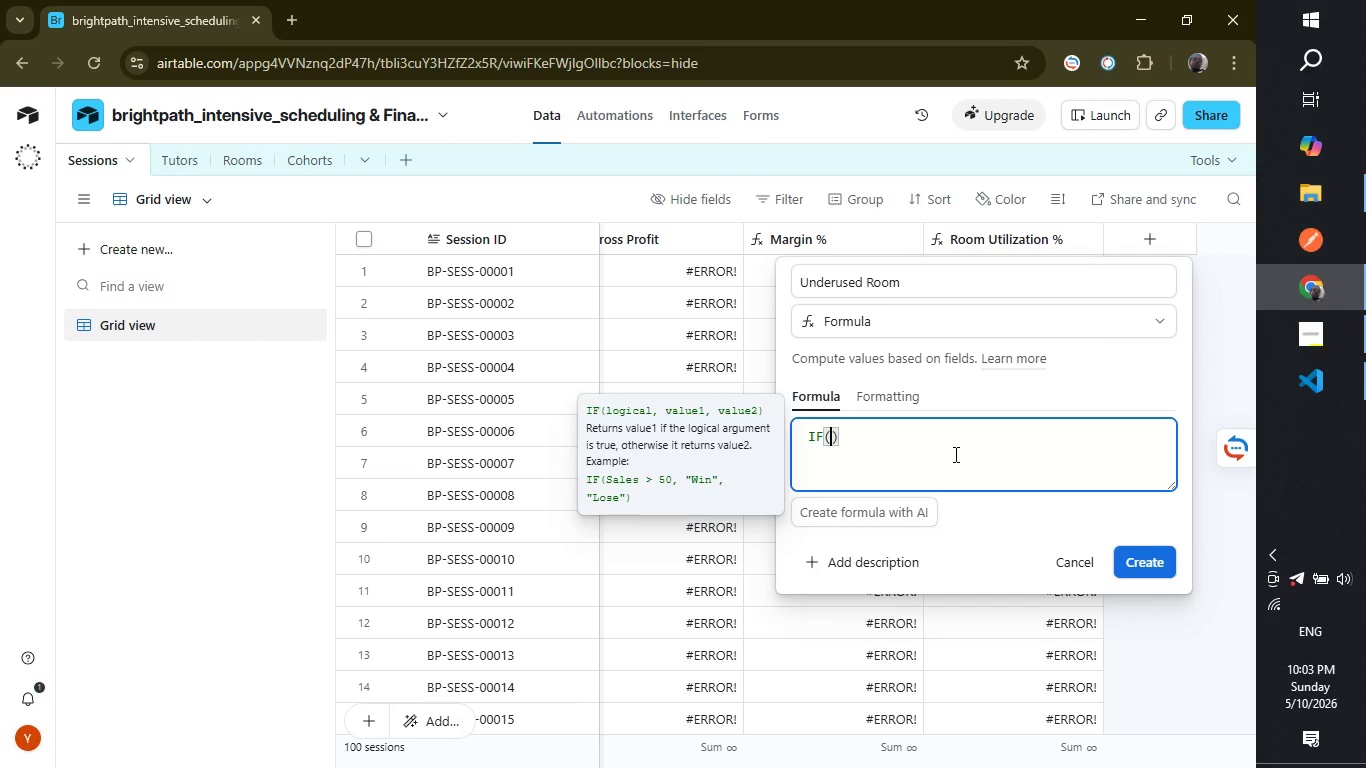 
key(Enter)
 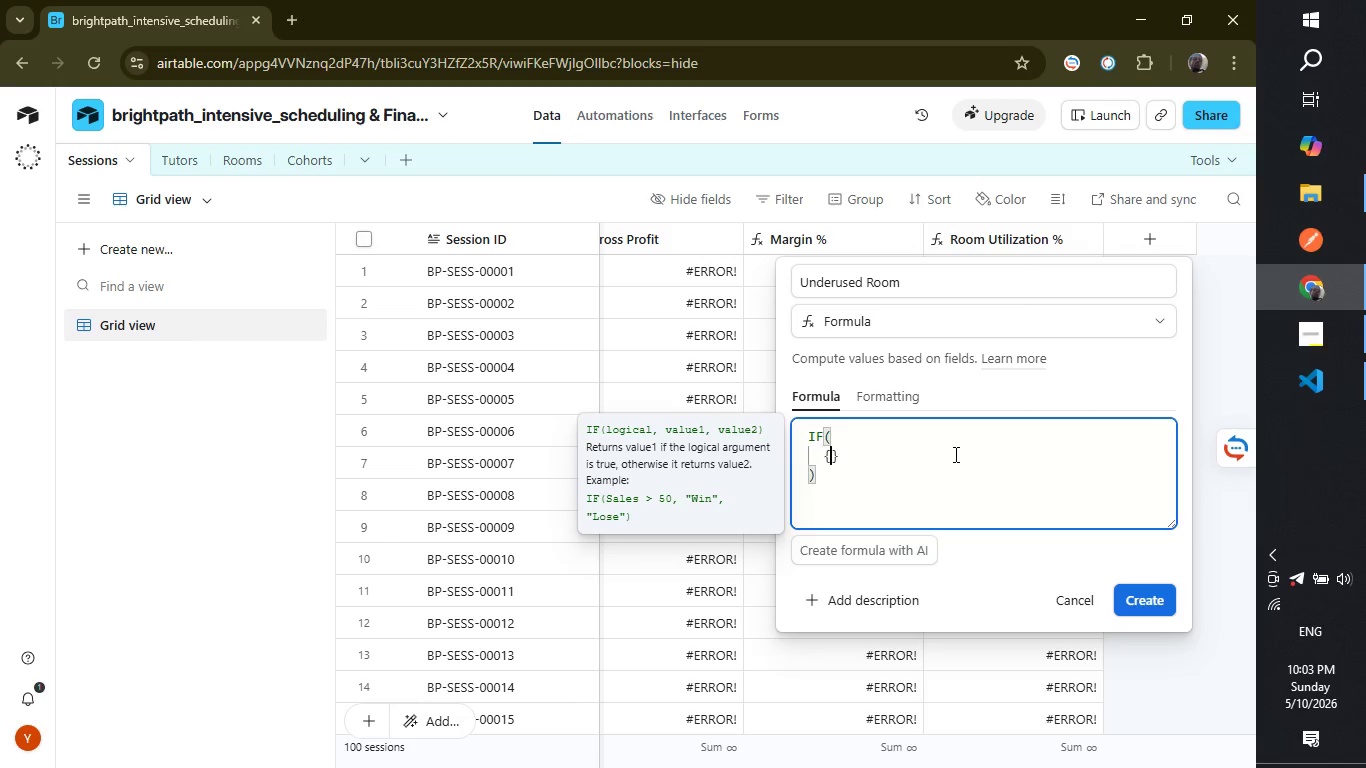 
key(Shift+ShiftLeft)
 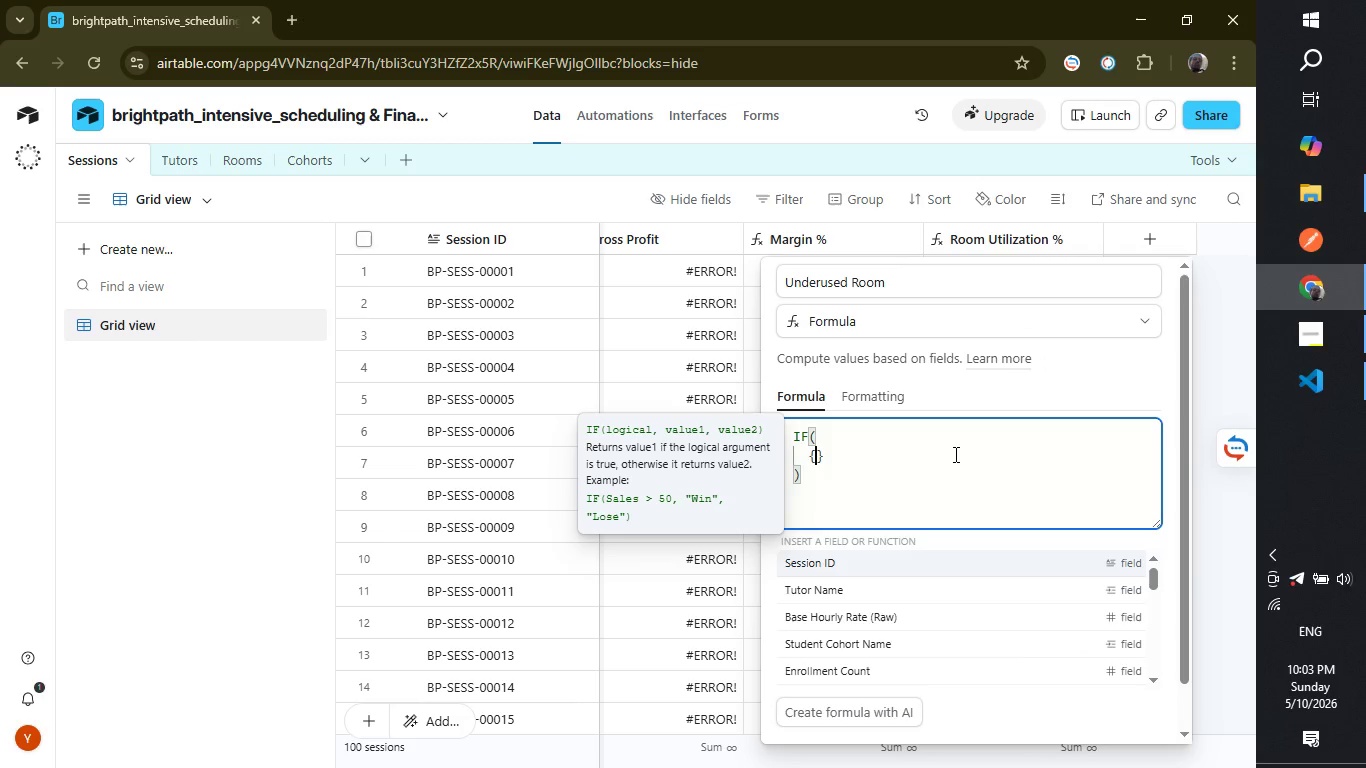 
key(Shift+BracketLeft)
 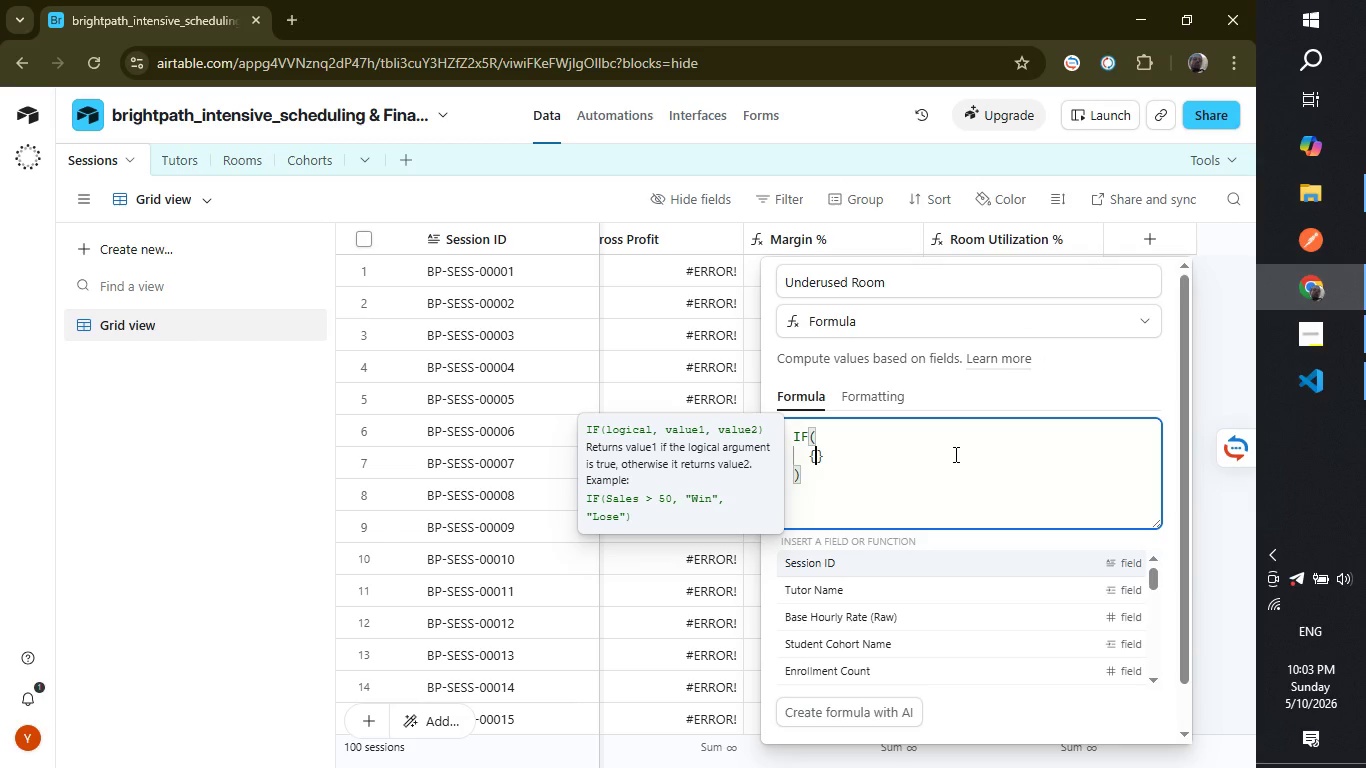 
wait(5.31)
 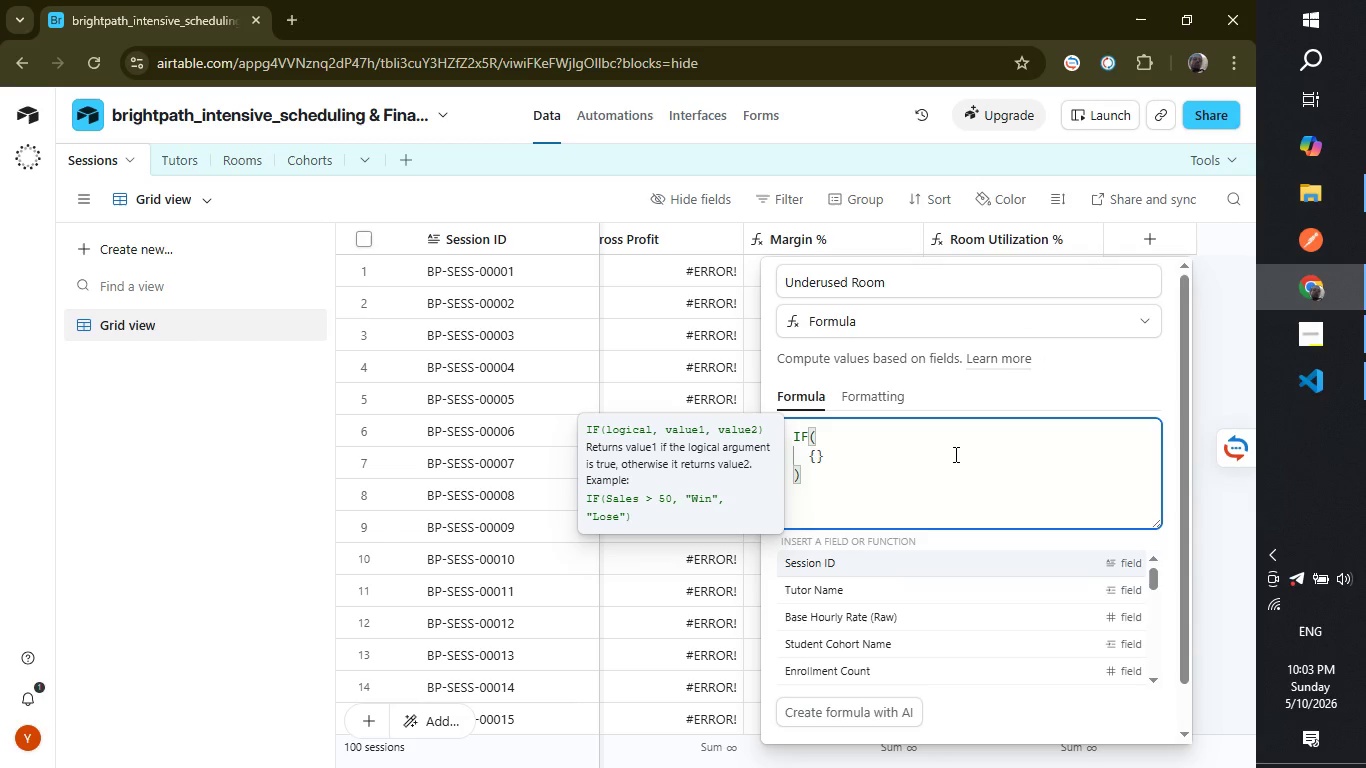 
type(room uti)
 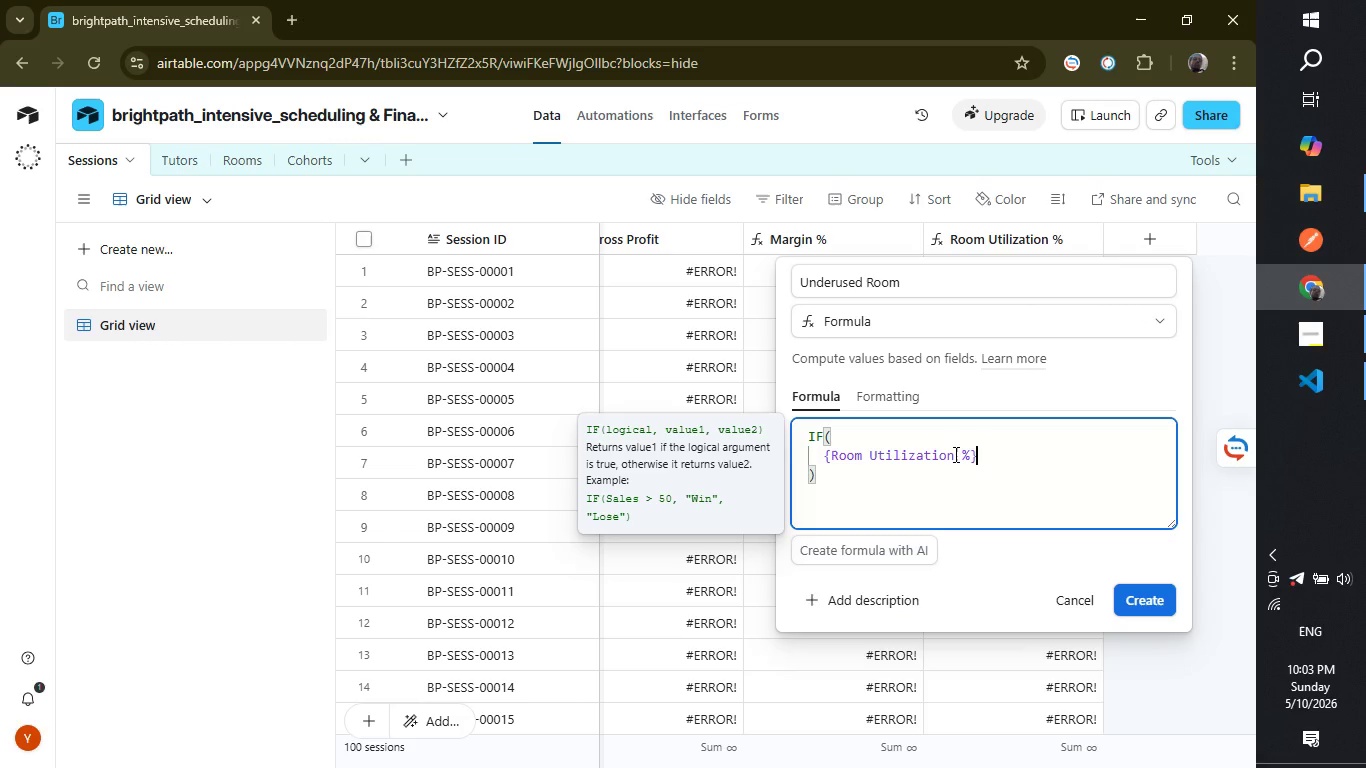 
key(Enter)
 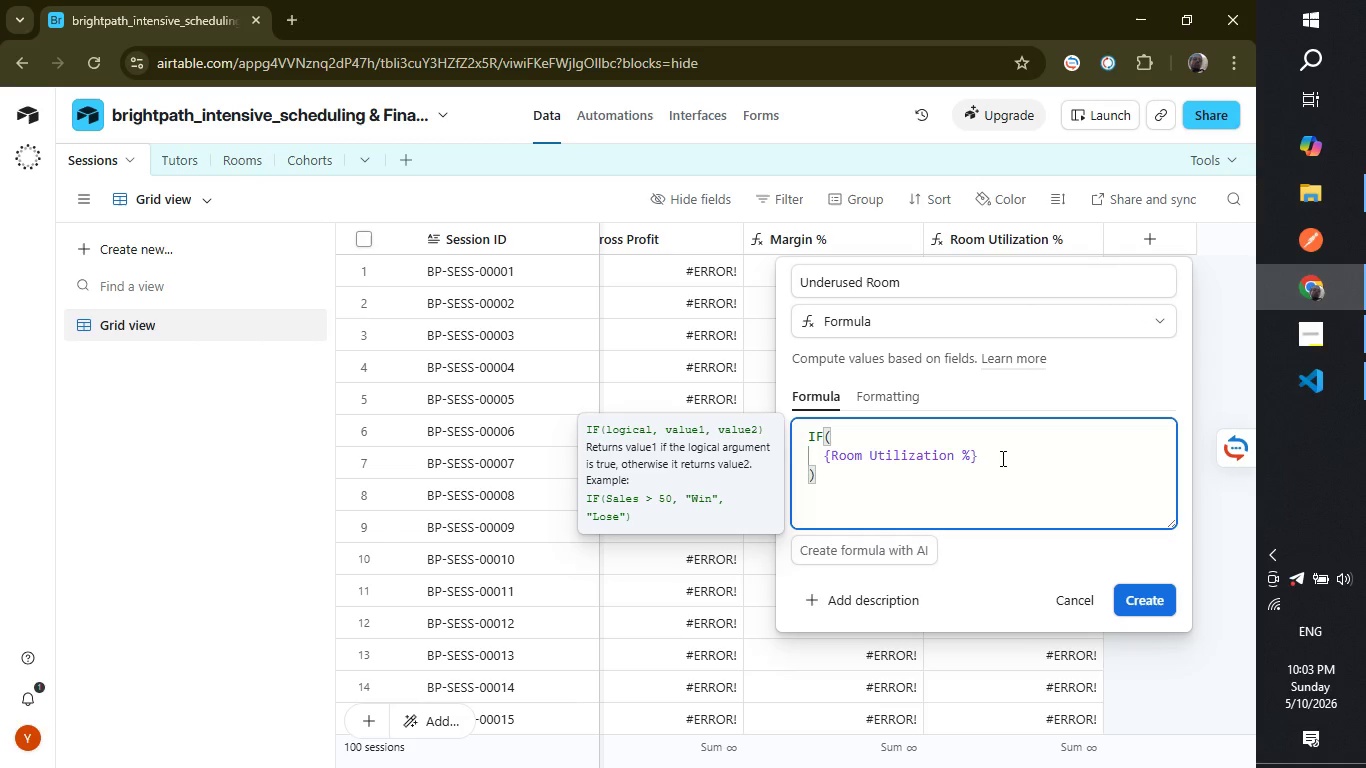 
type( < 60,")
 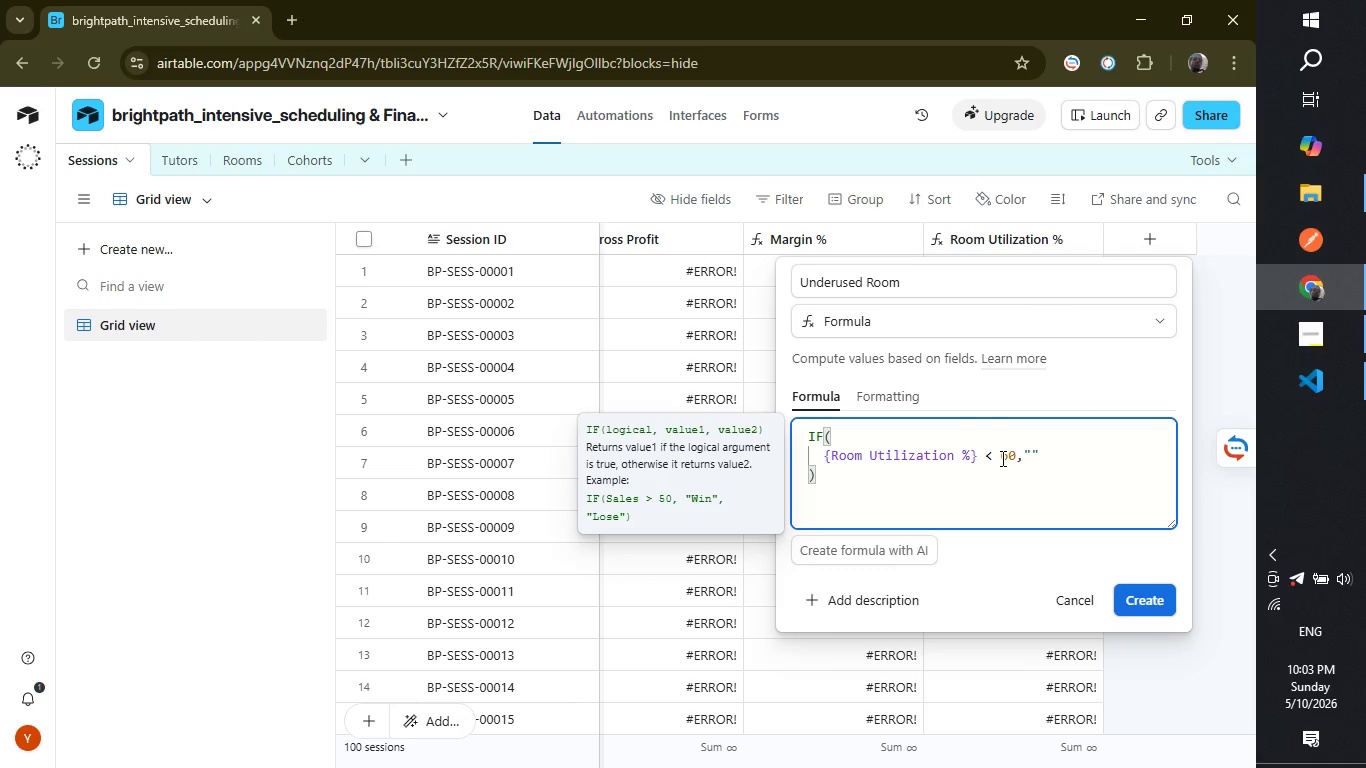 
wait(5.59)
 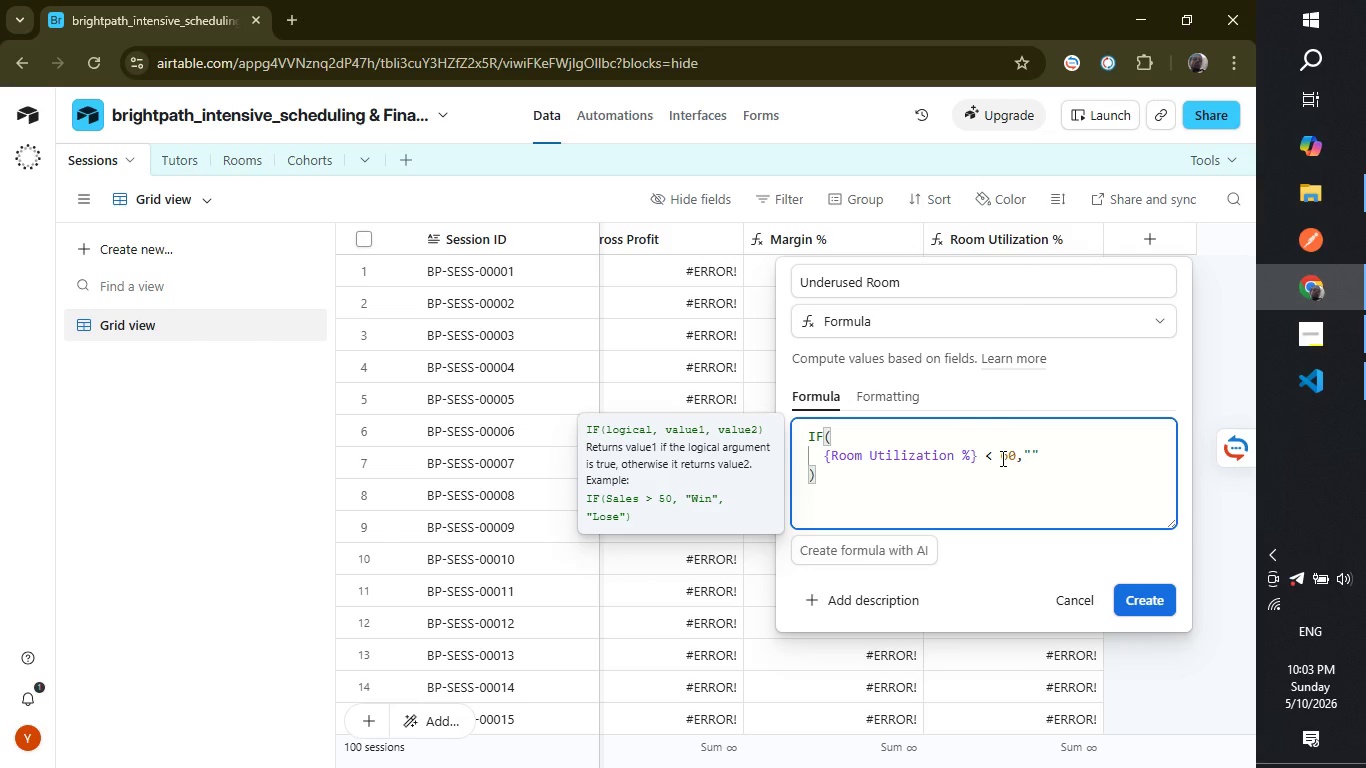 
type(Underused)
 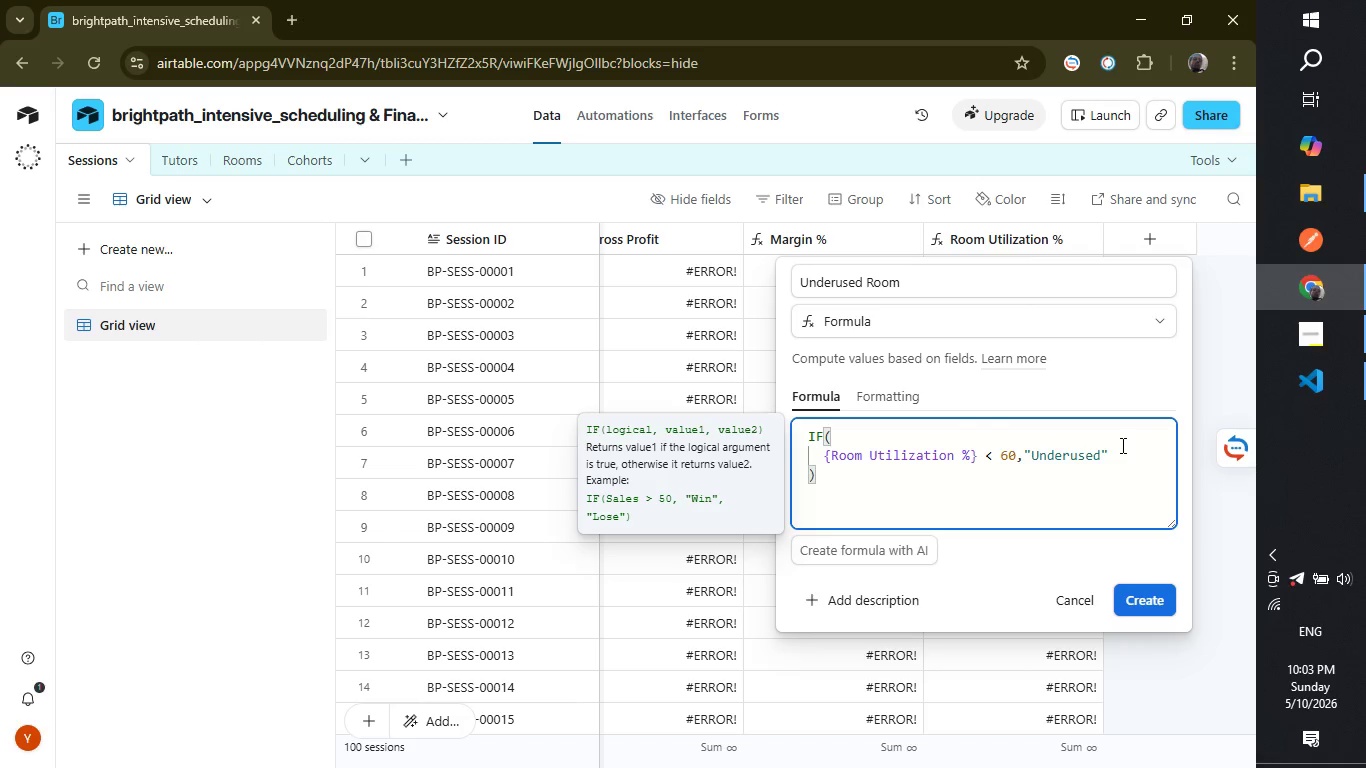 
left_click([1121, 445])
 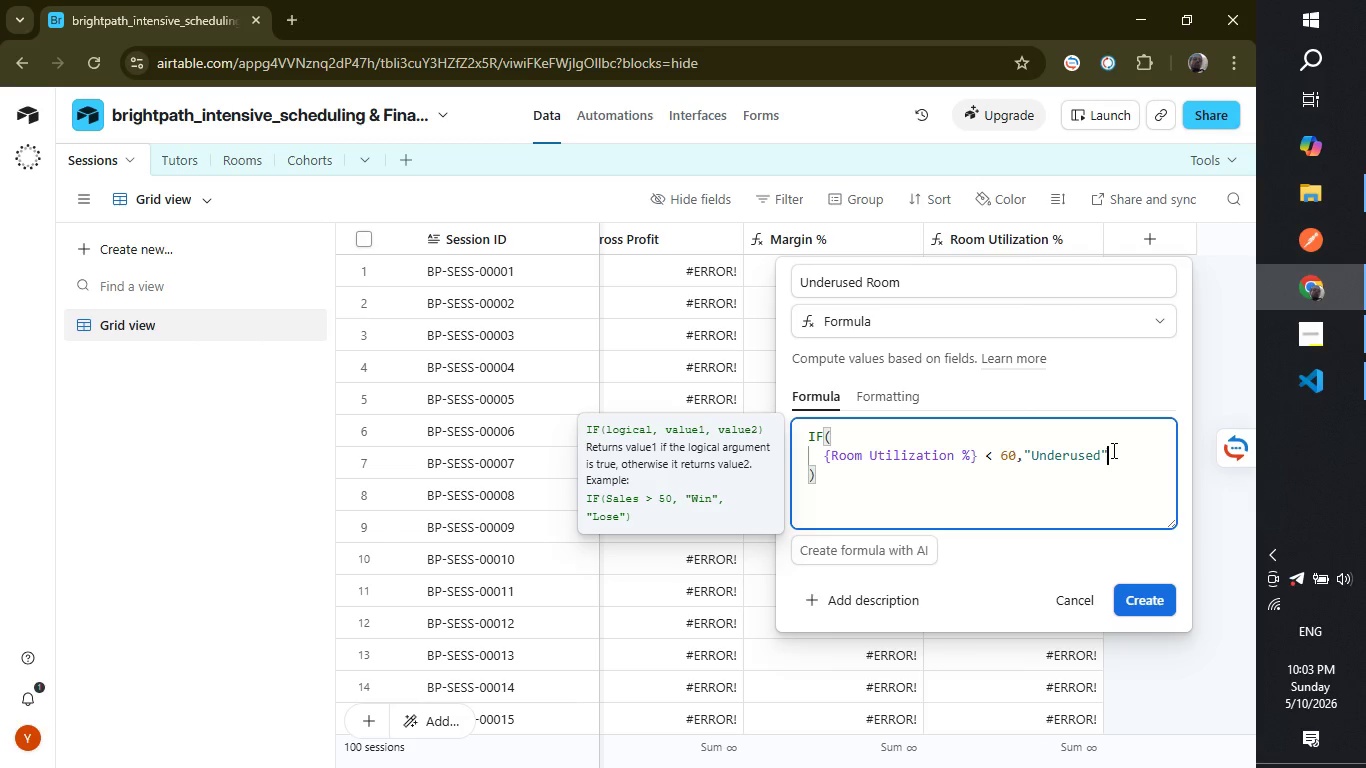 
left_click([1112, 450])
 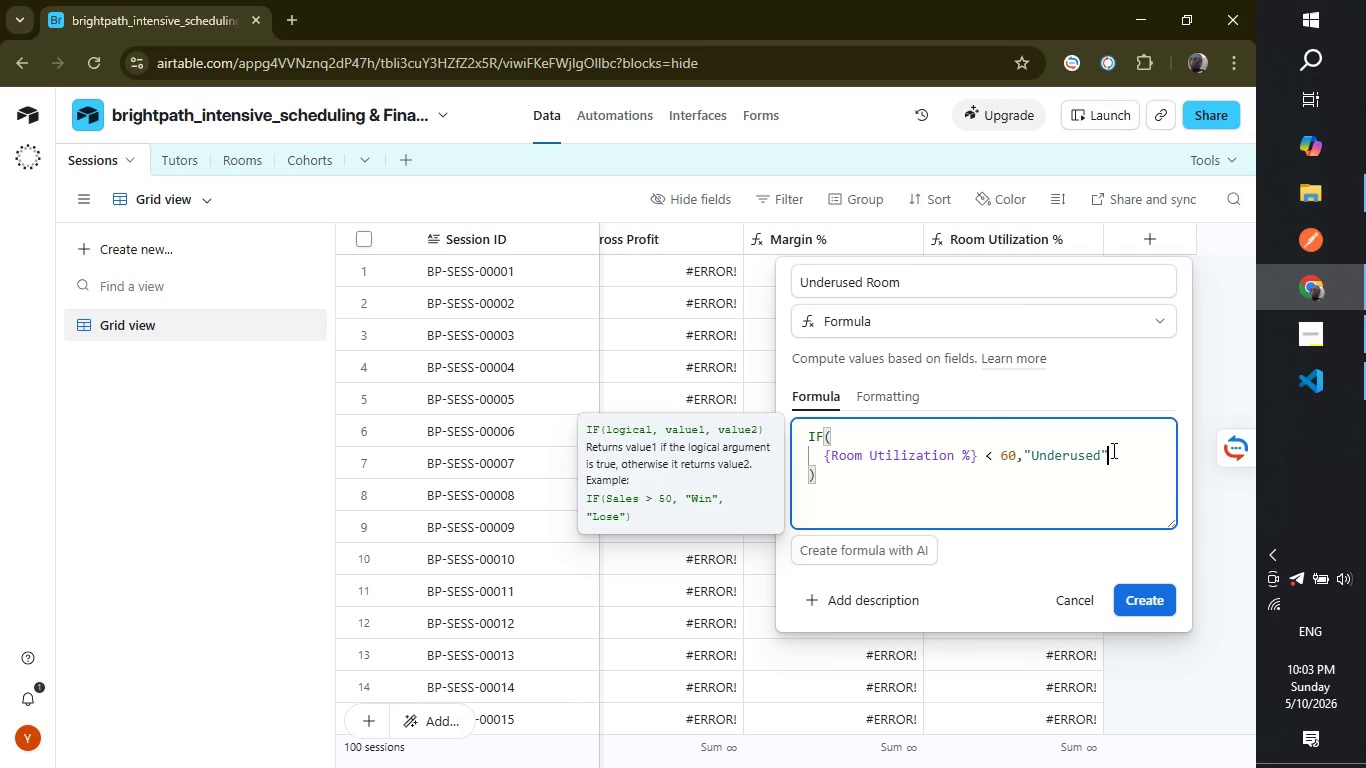 
key(Comma)
 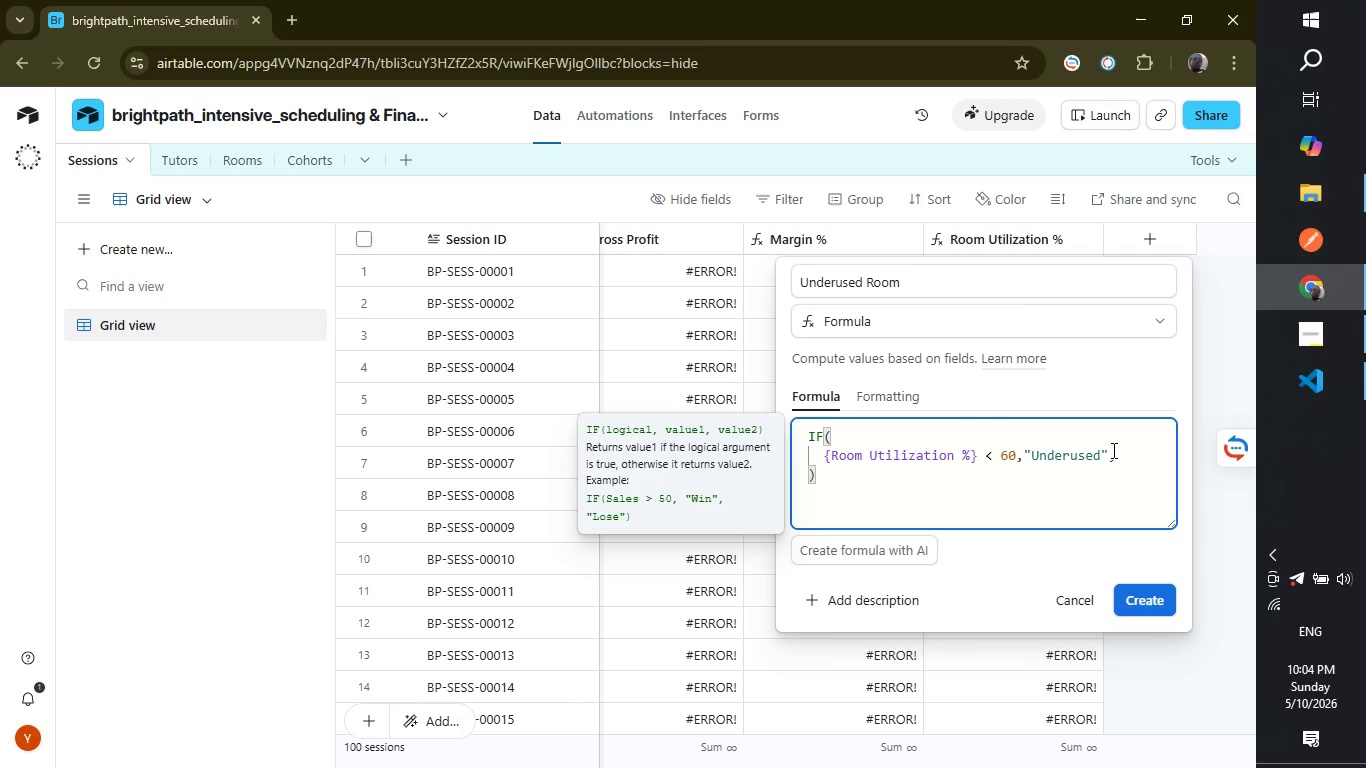 
key(Shift+Quote)
 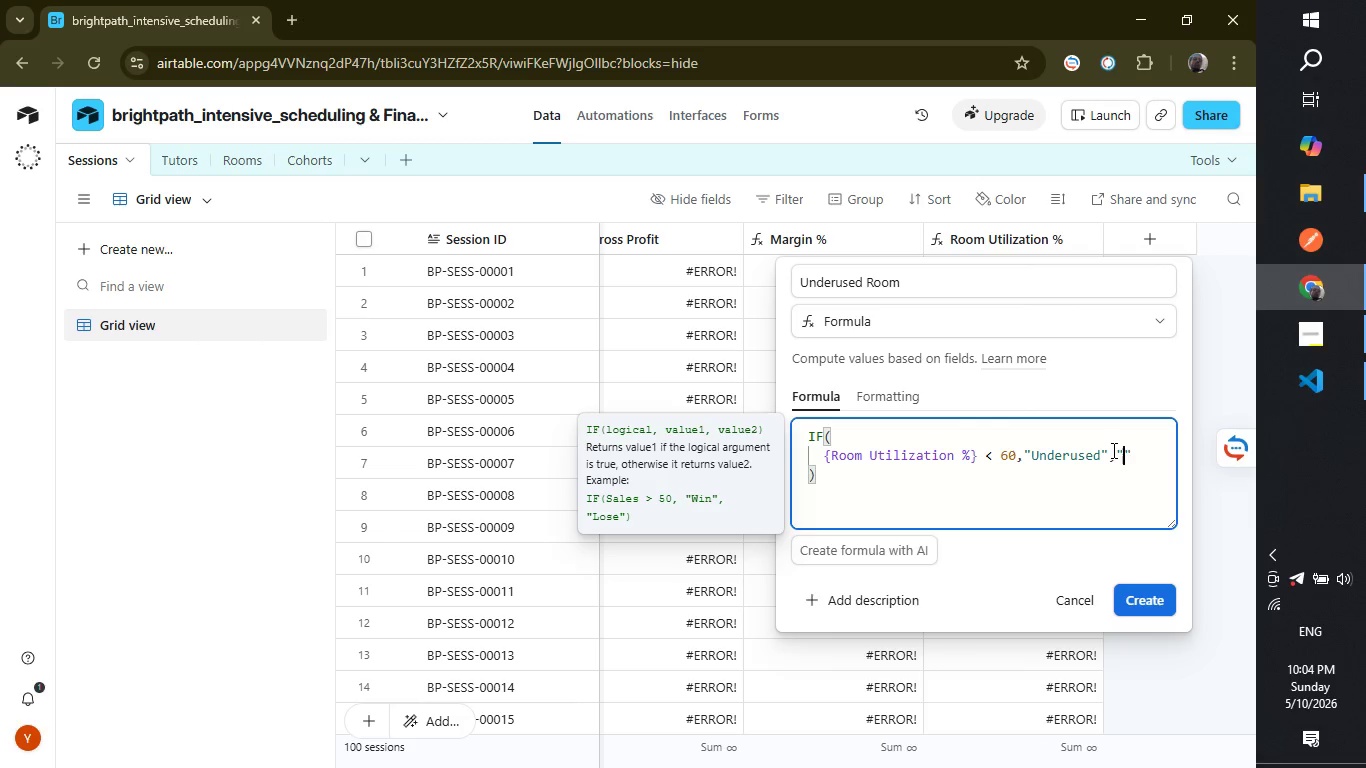 
type(Optimized)
 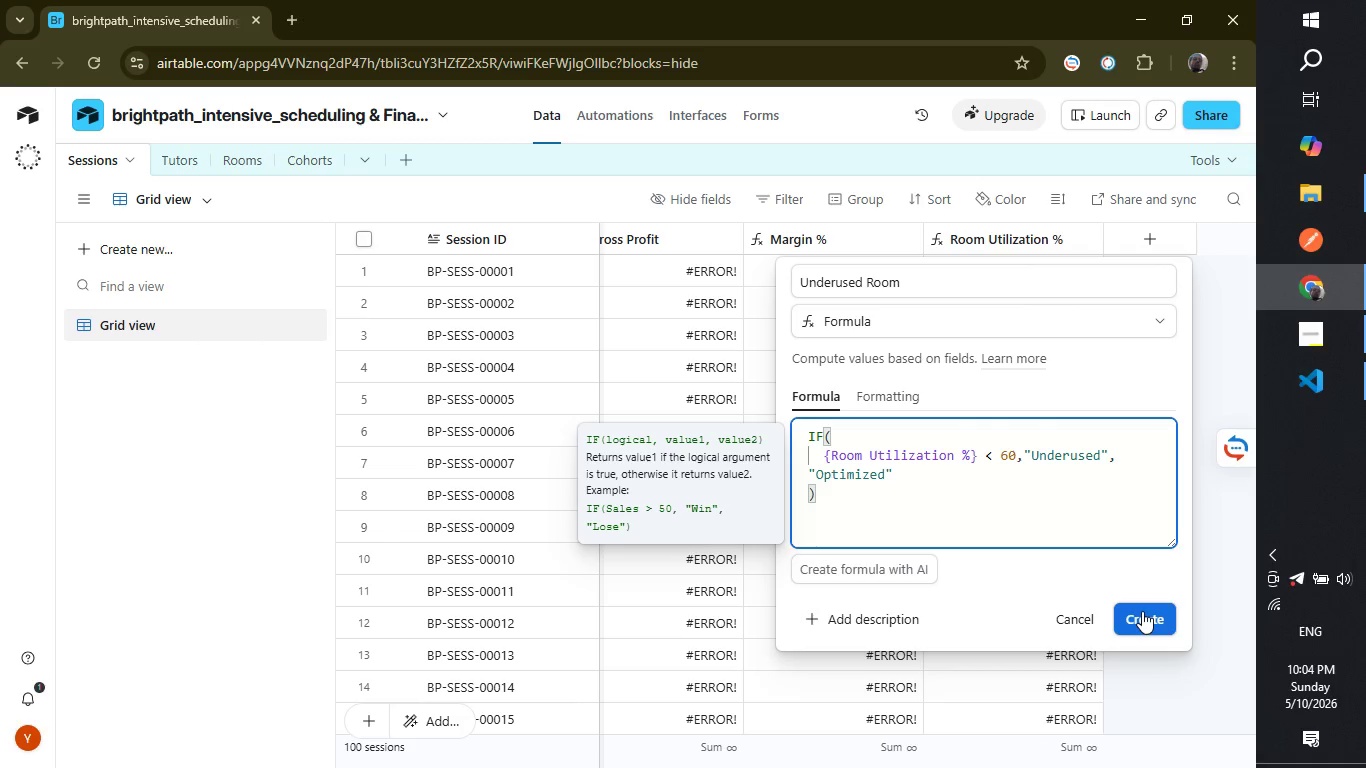 
left_click([1144, 611])
 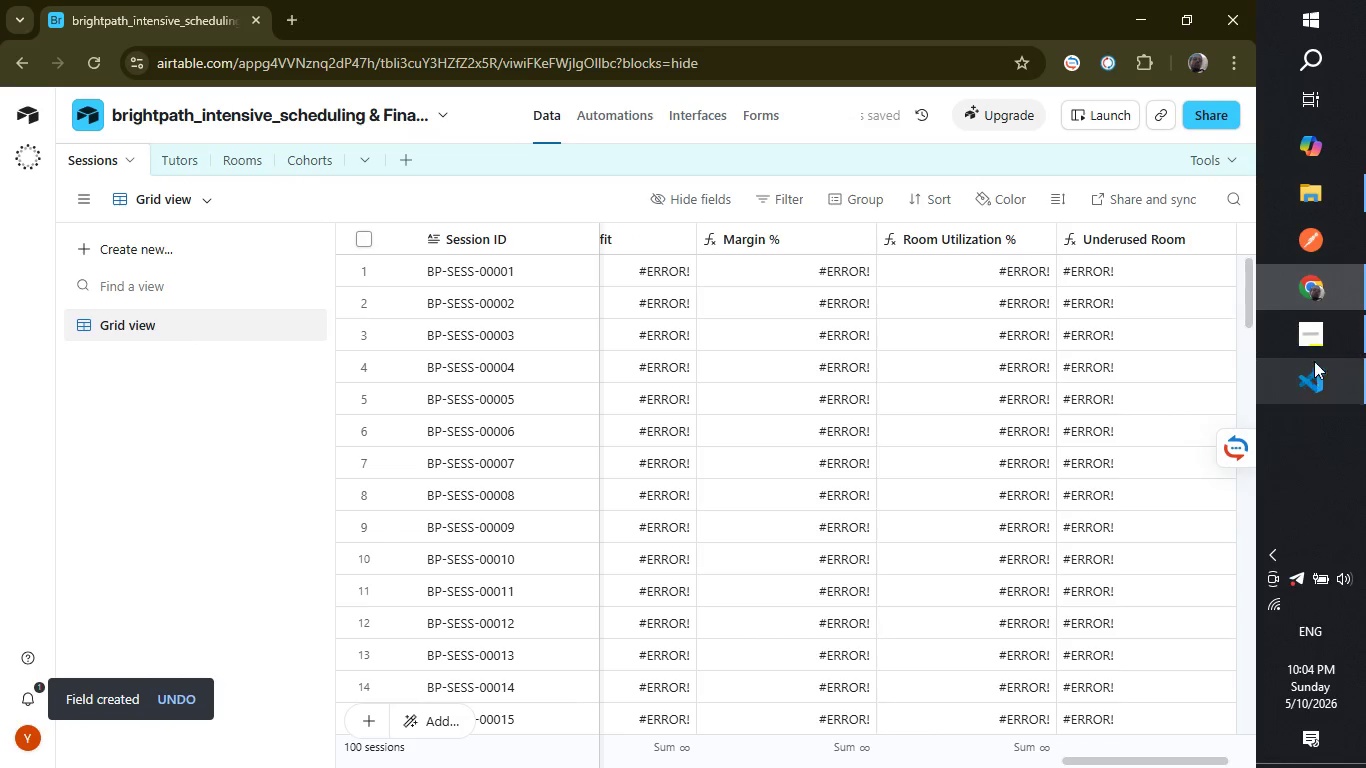 
left_click([1313, 332])